 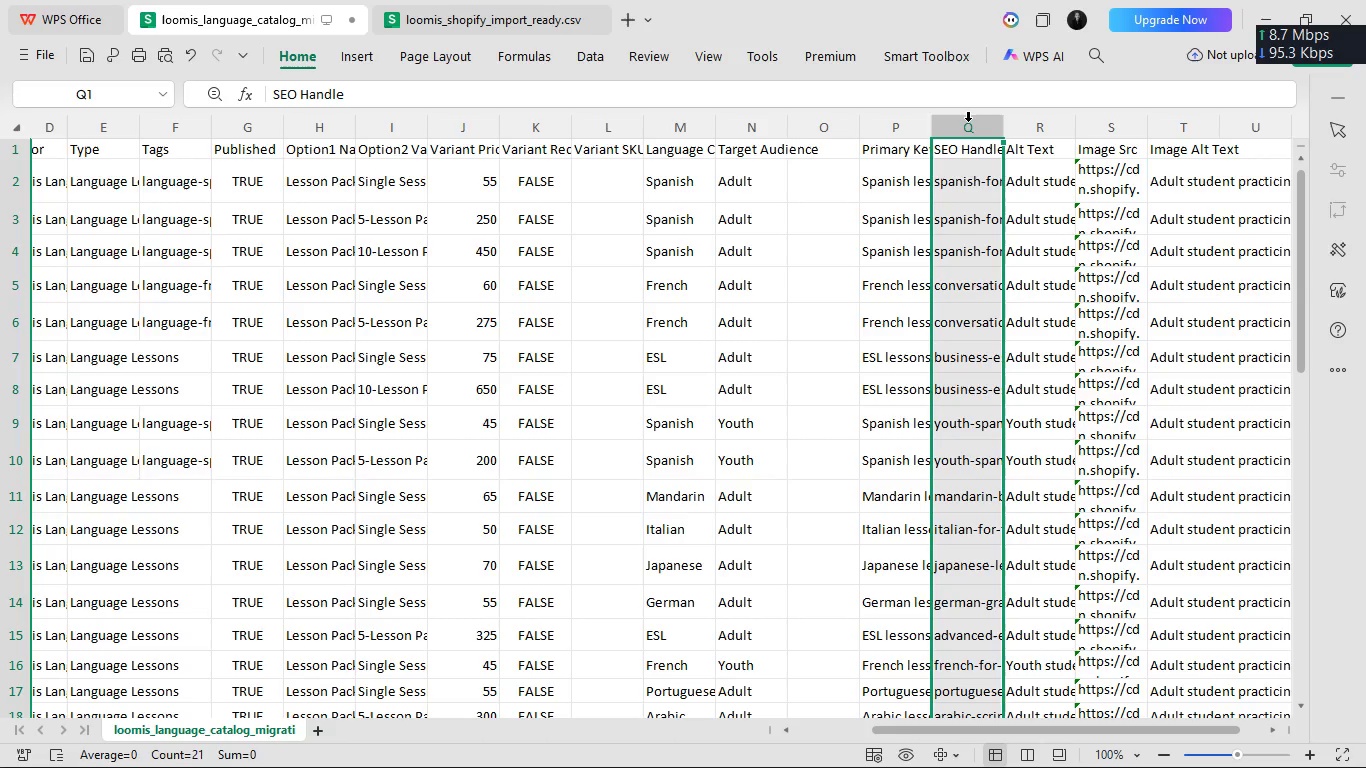 
key(Control+C)
 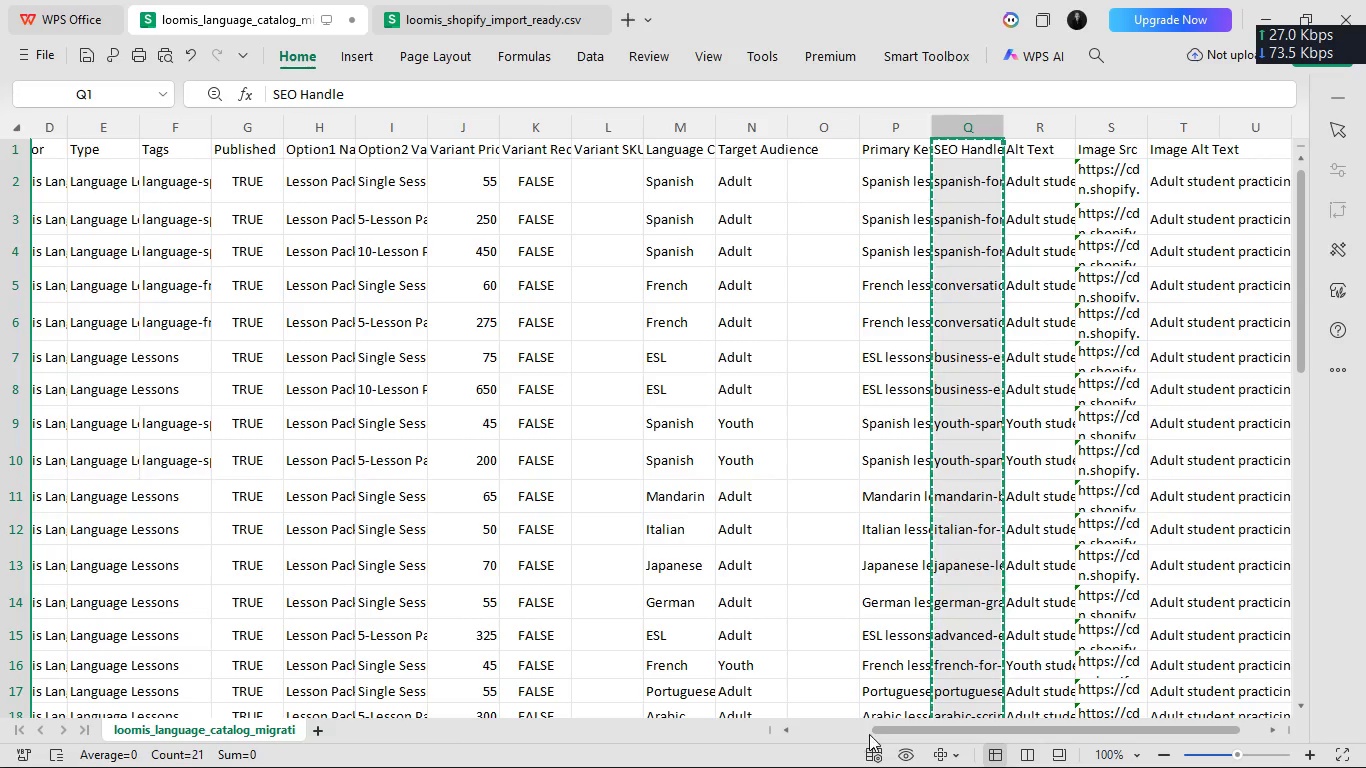 
left_click_drag(start_coordinate=[874, 728], to_coordinate=[640, 709])
 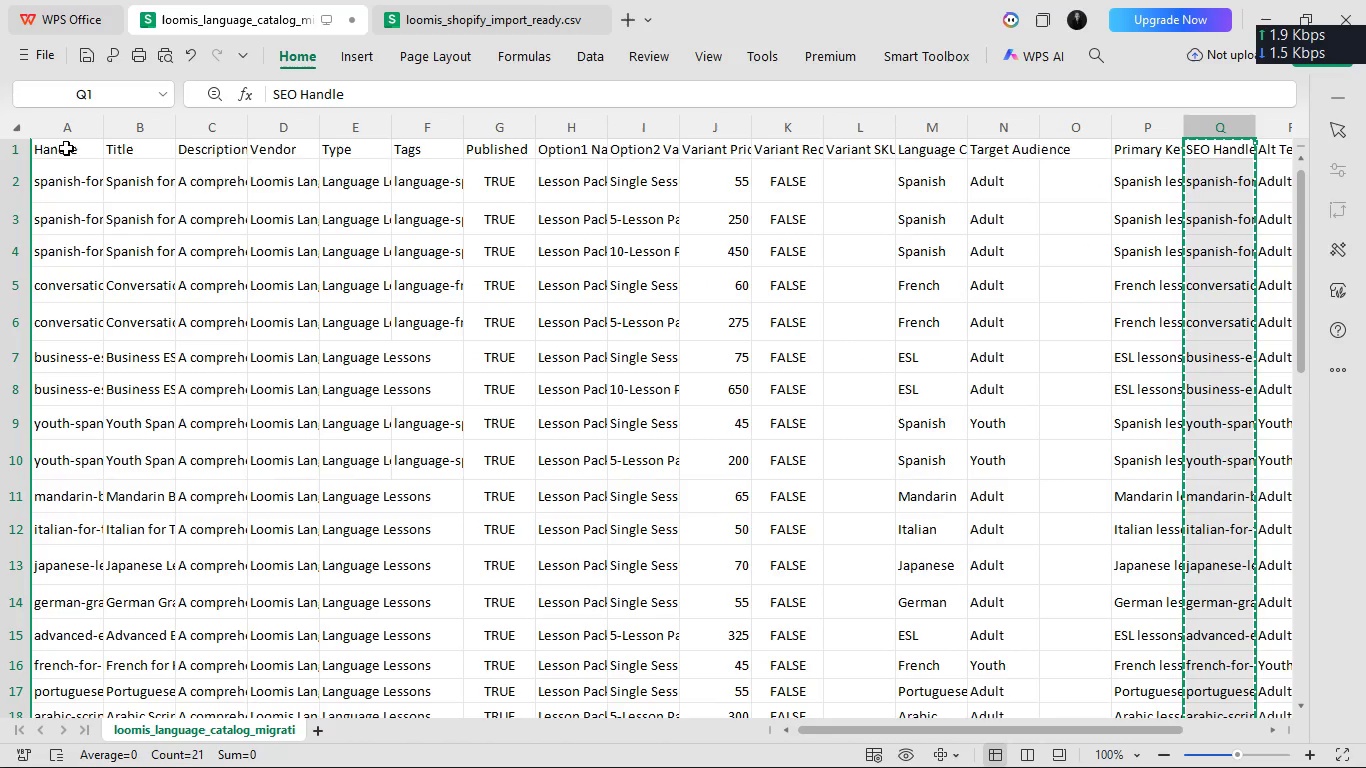 
left_click([70, 128])
 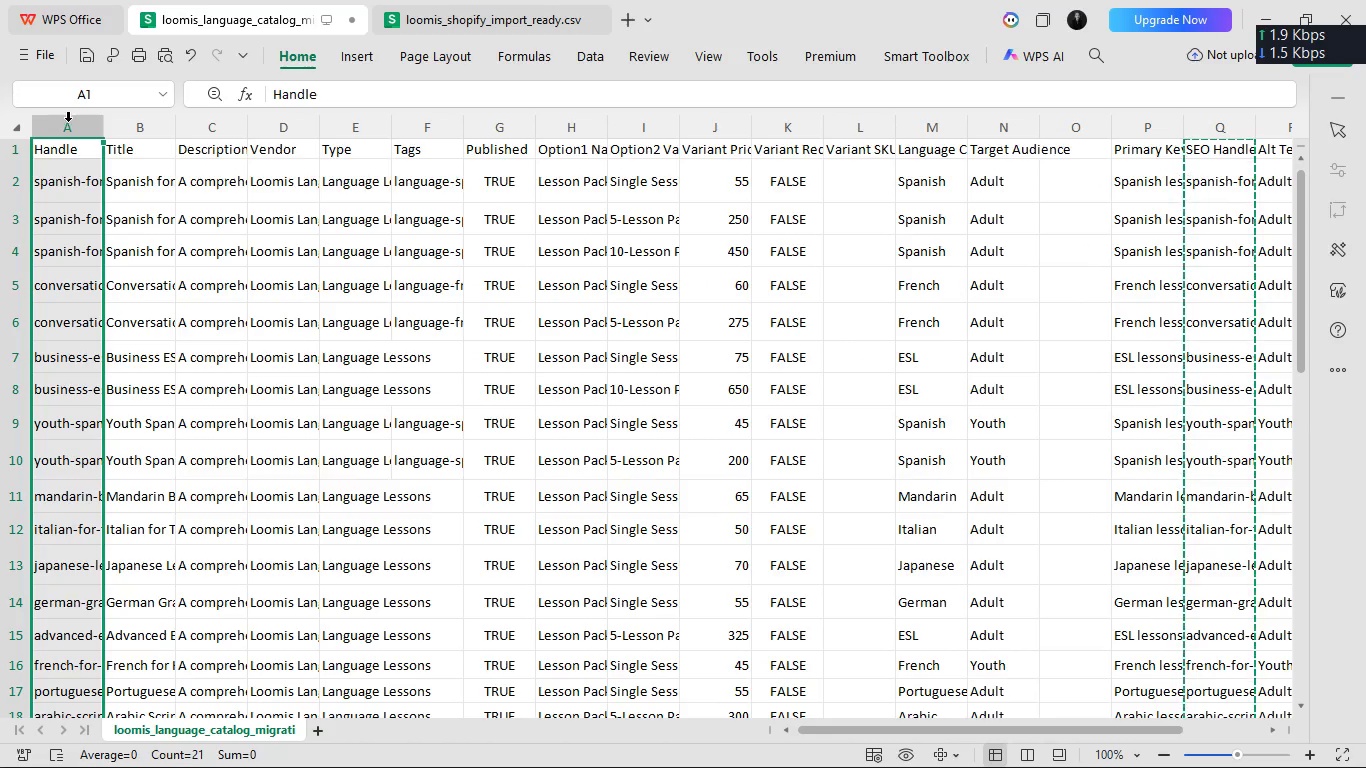 
key(Control+V)
 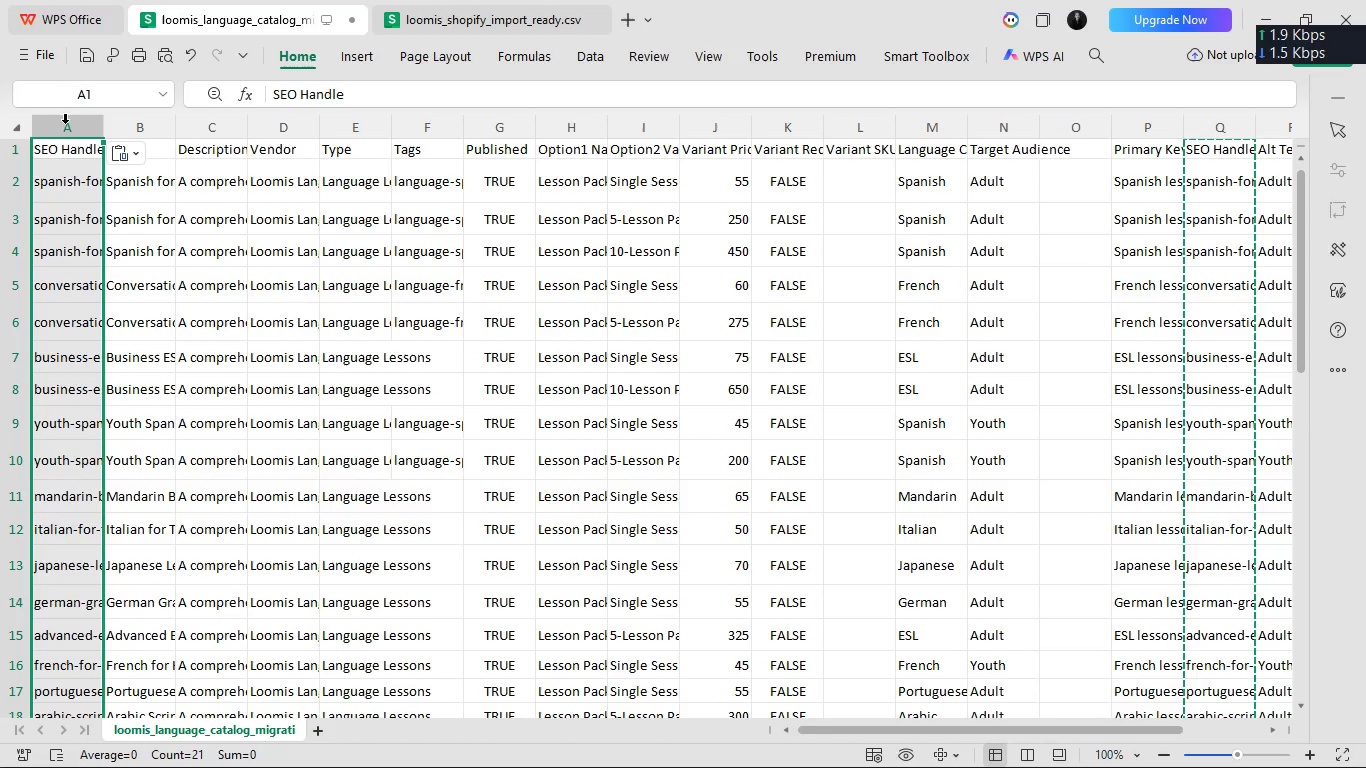 
key(Control+ControlRight)
 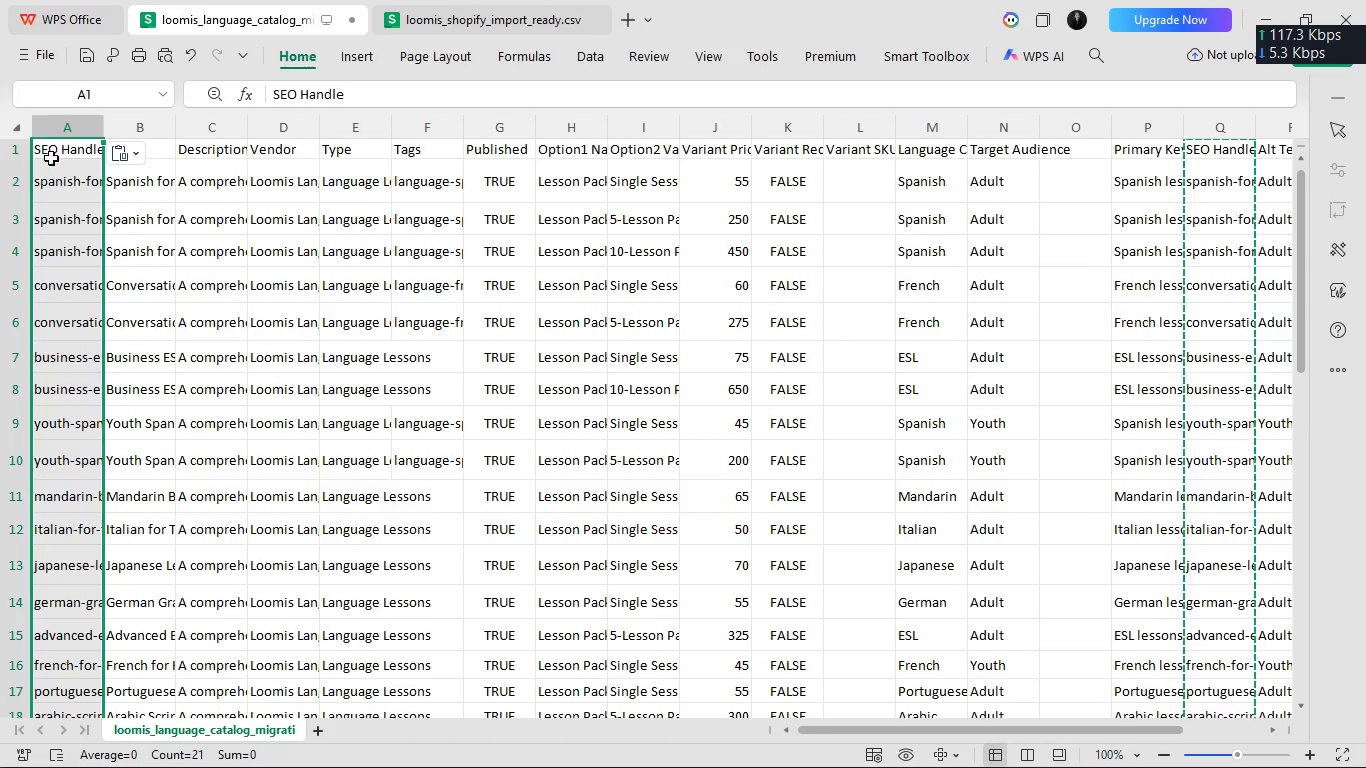 
double_click([54, 158])
 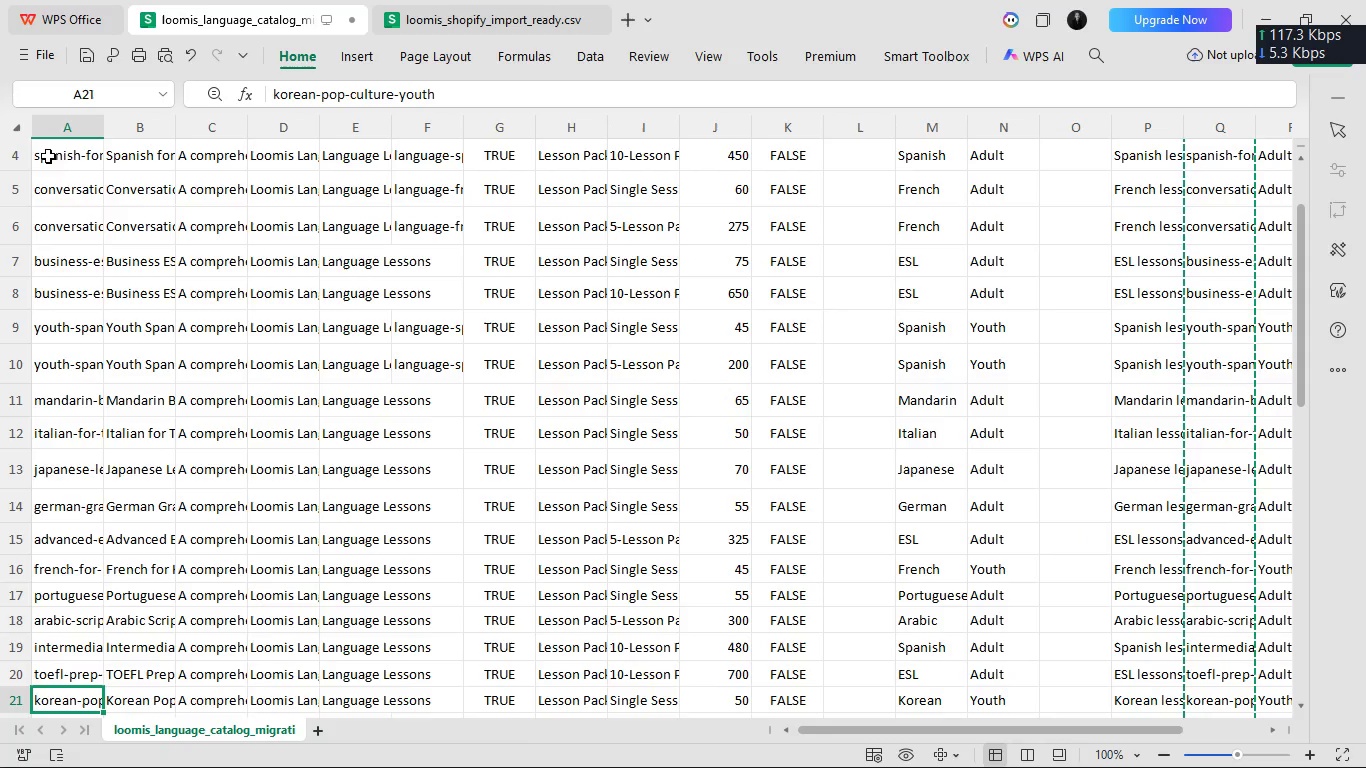 
scroll: coordinate [62, 178], scroll_direction: up, amount: 7.0
 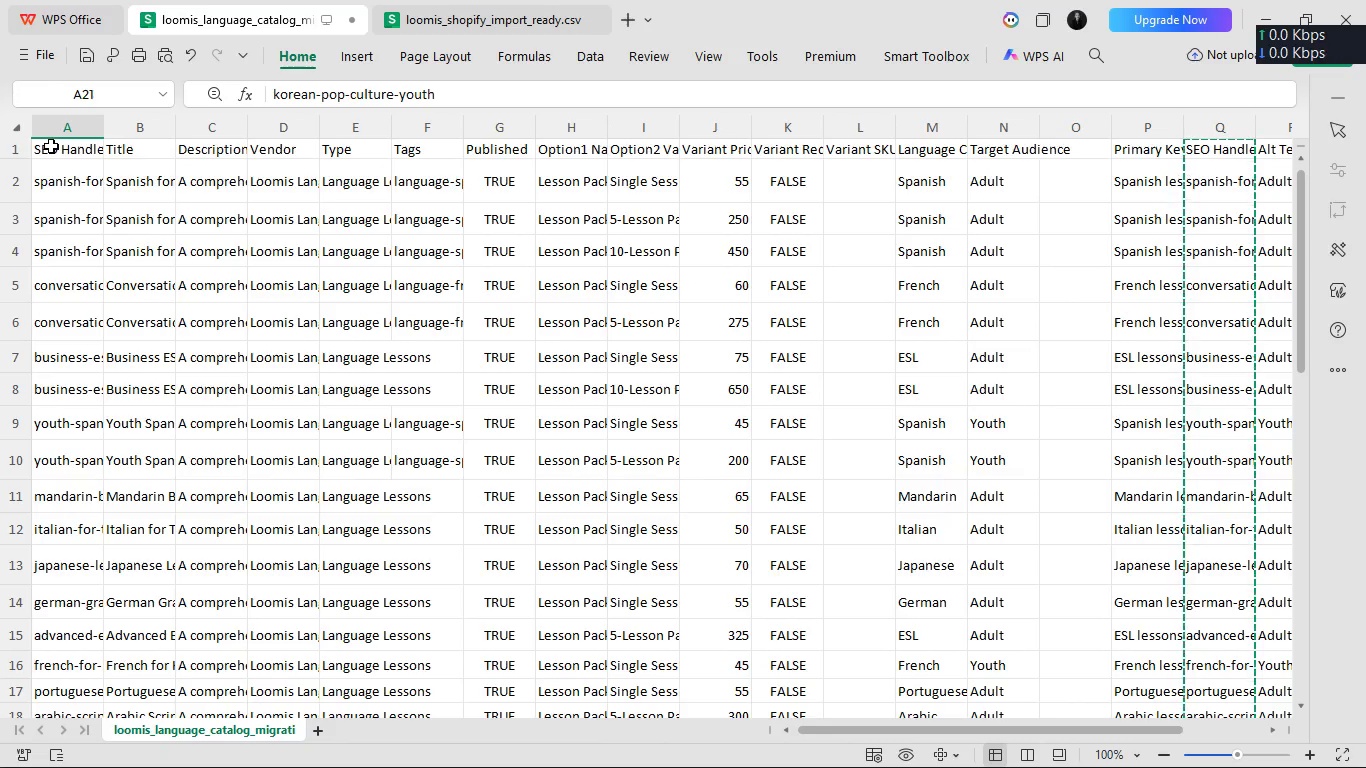 
double_click([51, 145])
 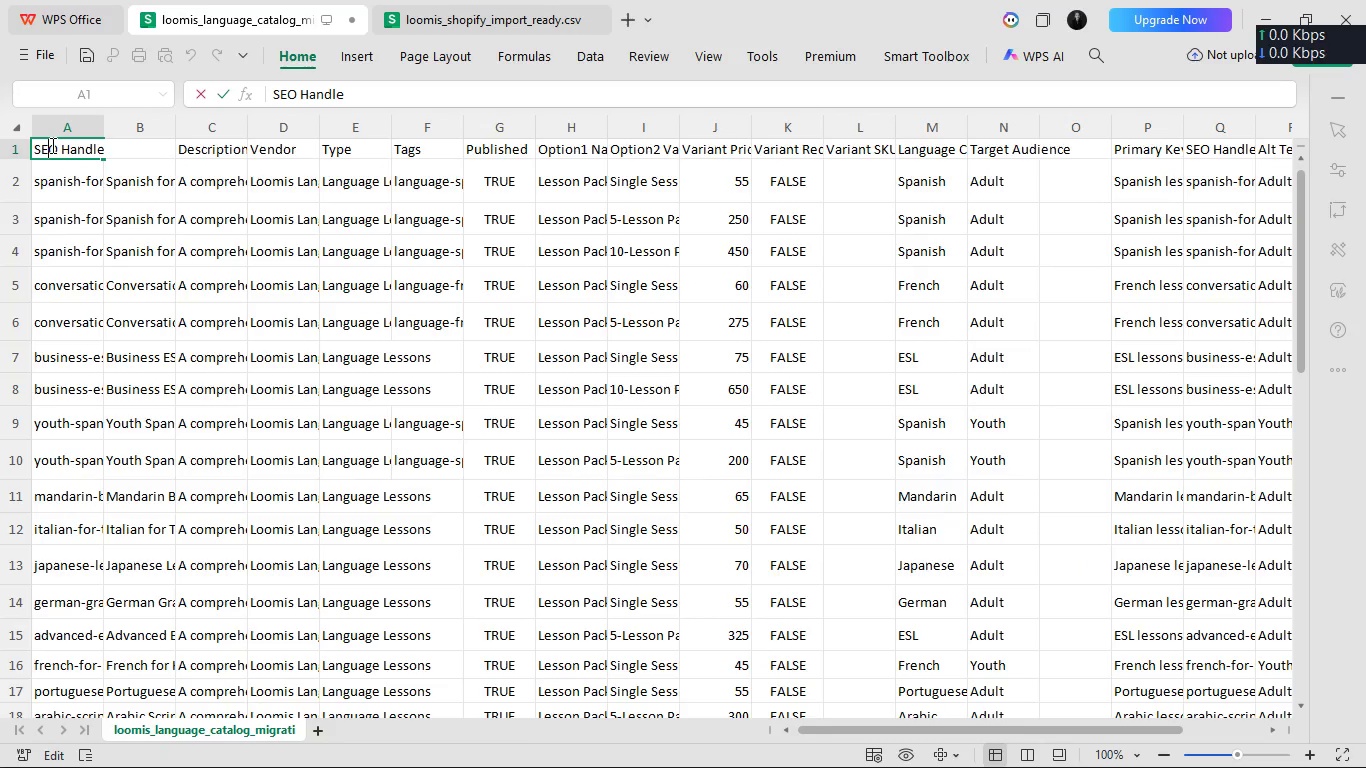 
triple_click([51, 145])
 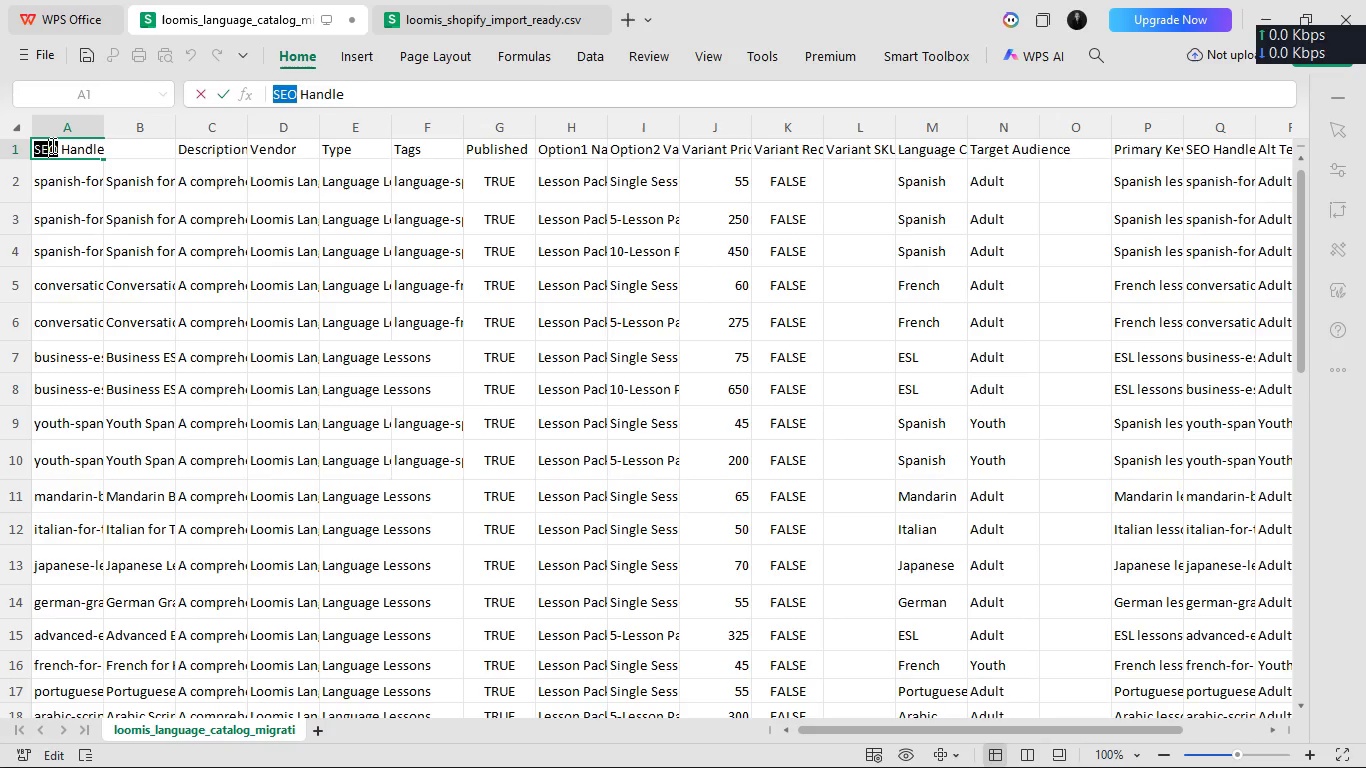 
triple_click([51, 145])
 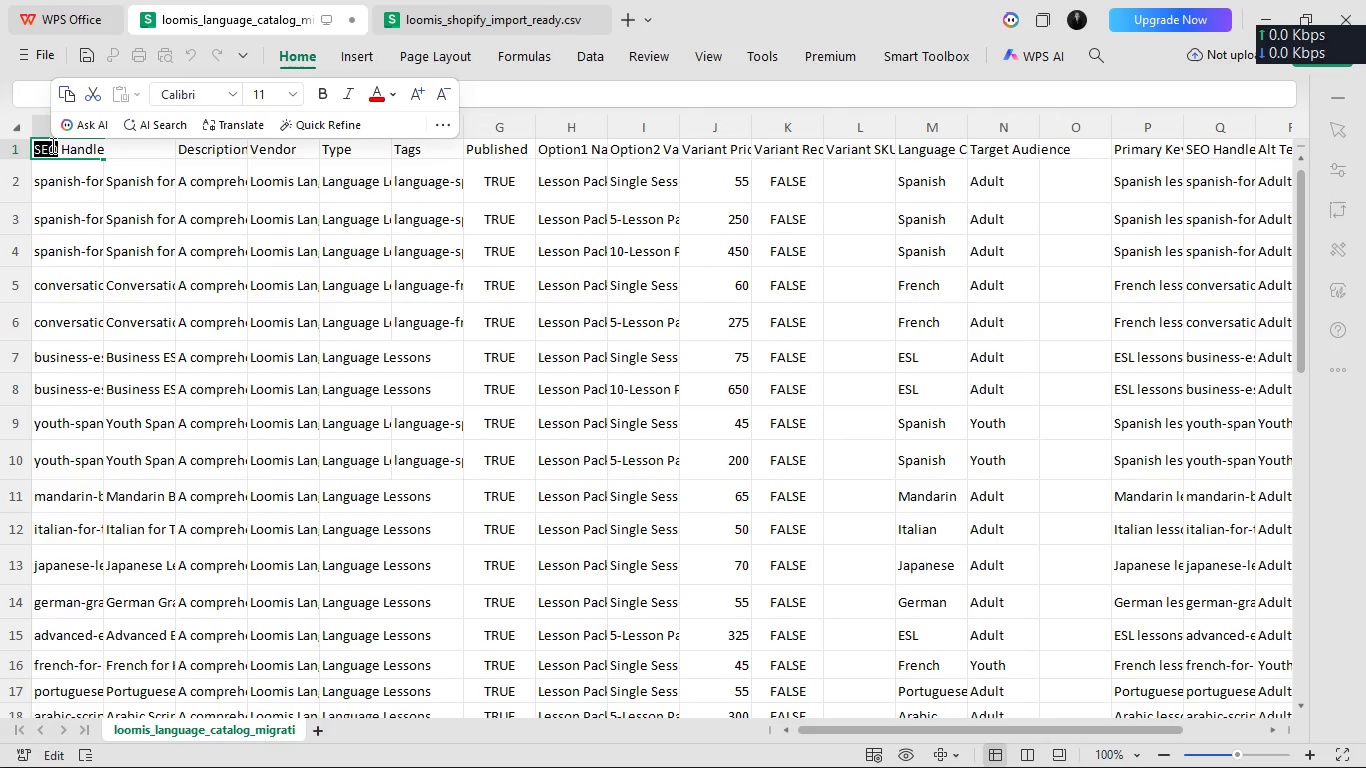 
key(Backspace)
 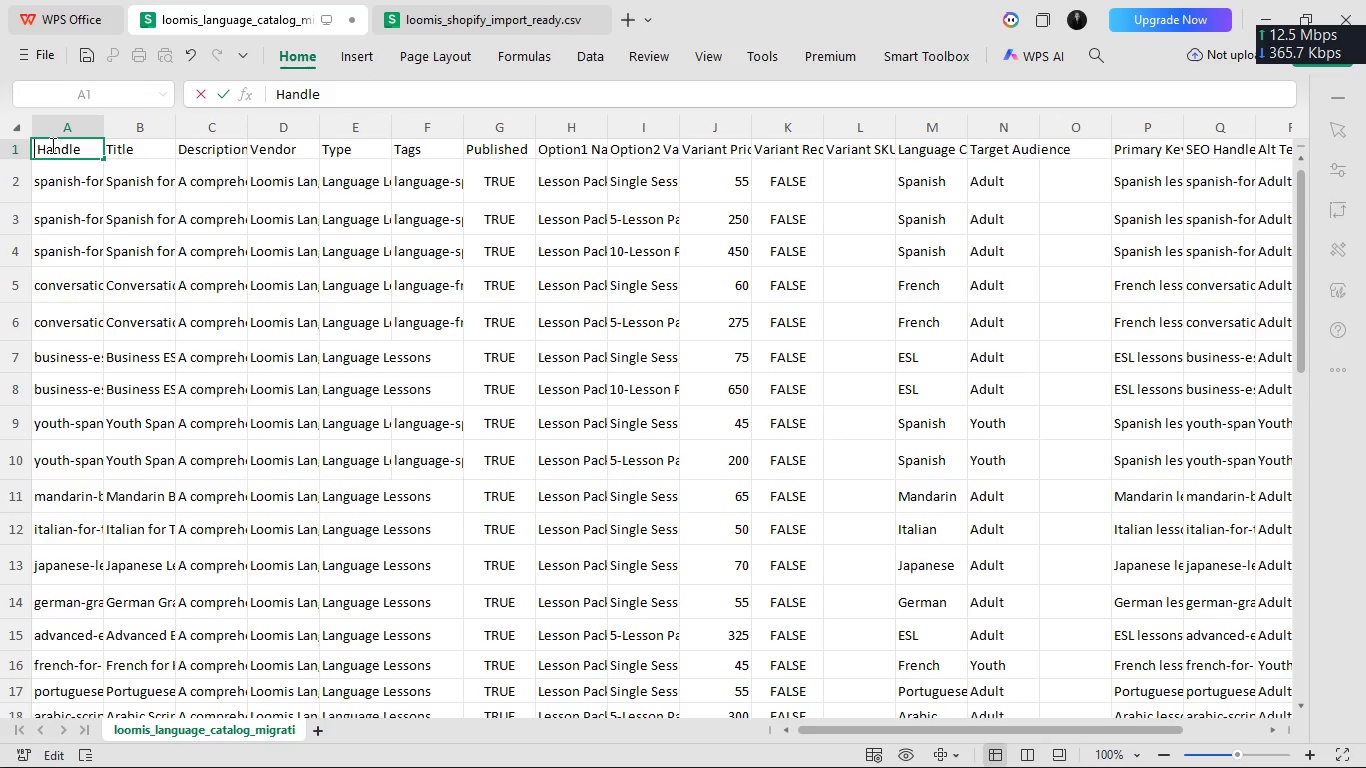 
key(Delete)
 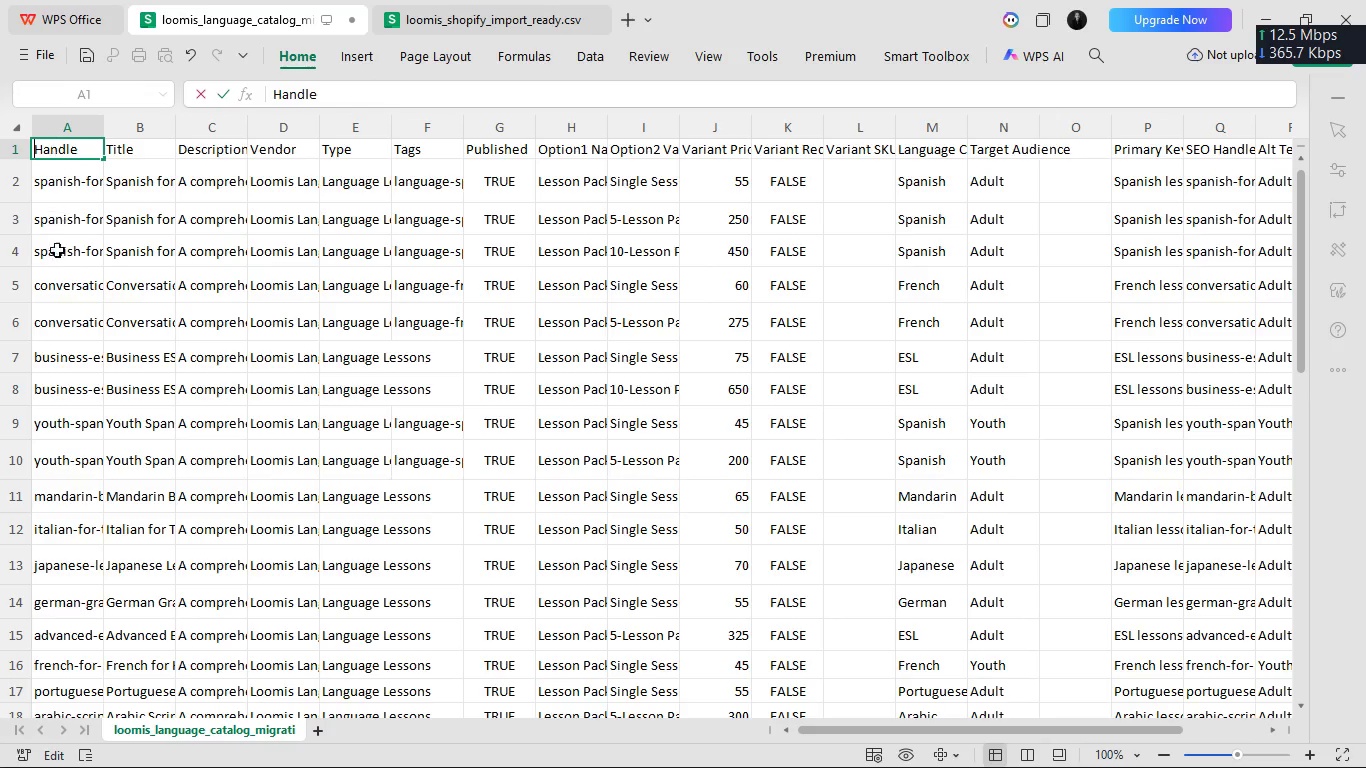 
left_click([47, 262])
 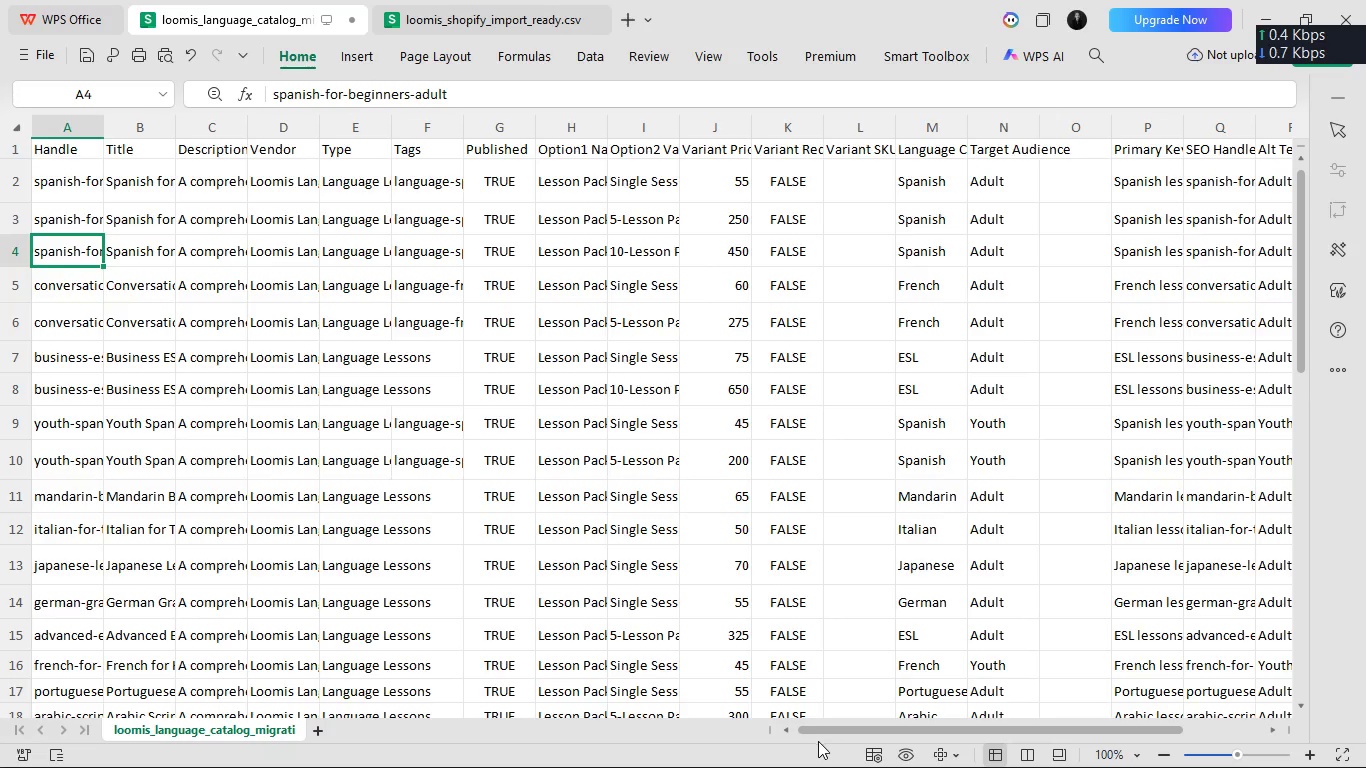 
left_click_drag(start_coordinate=[820, 734], to_coordinate=[1034, 749])
 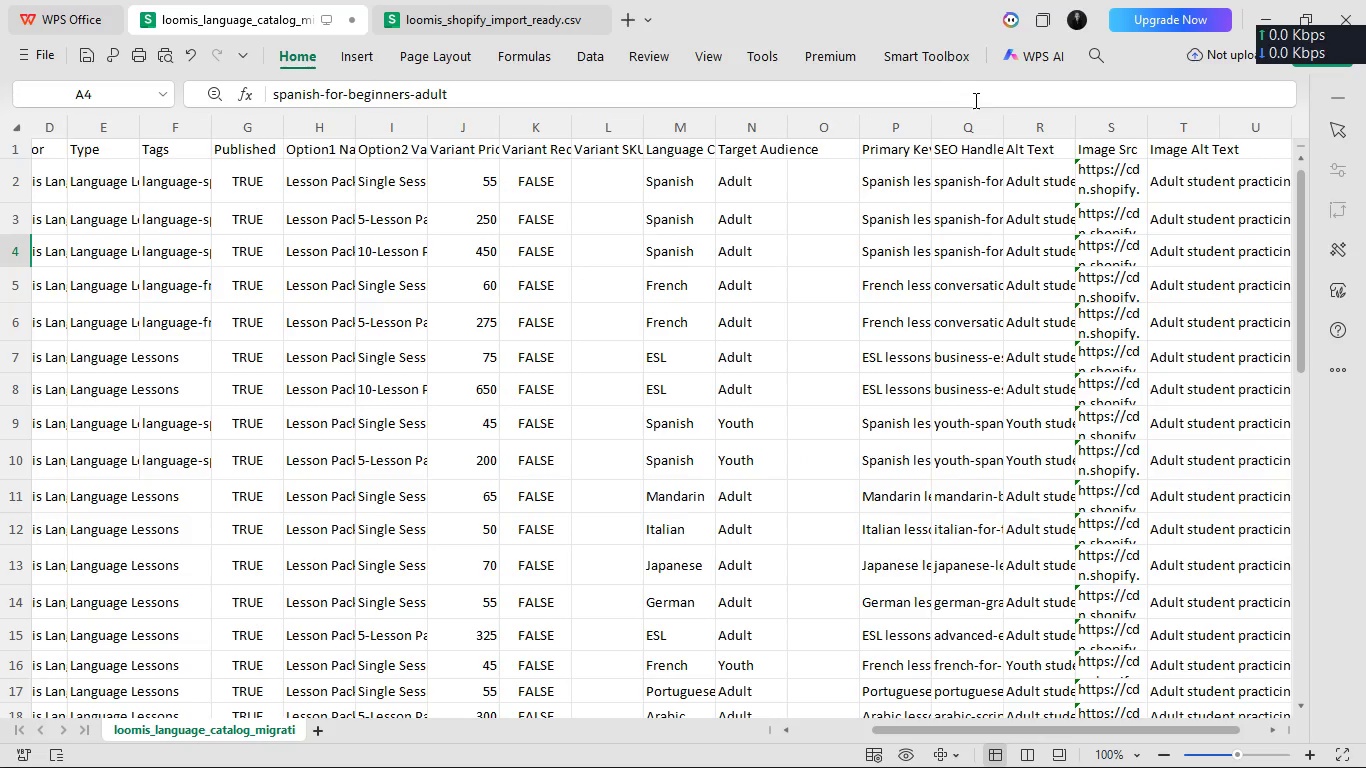 
left_click([964, 117])
 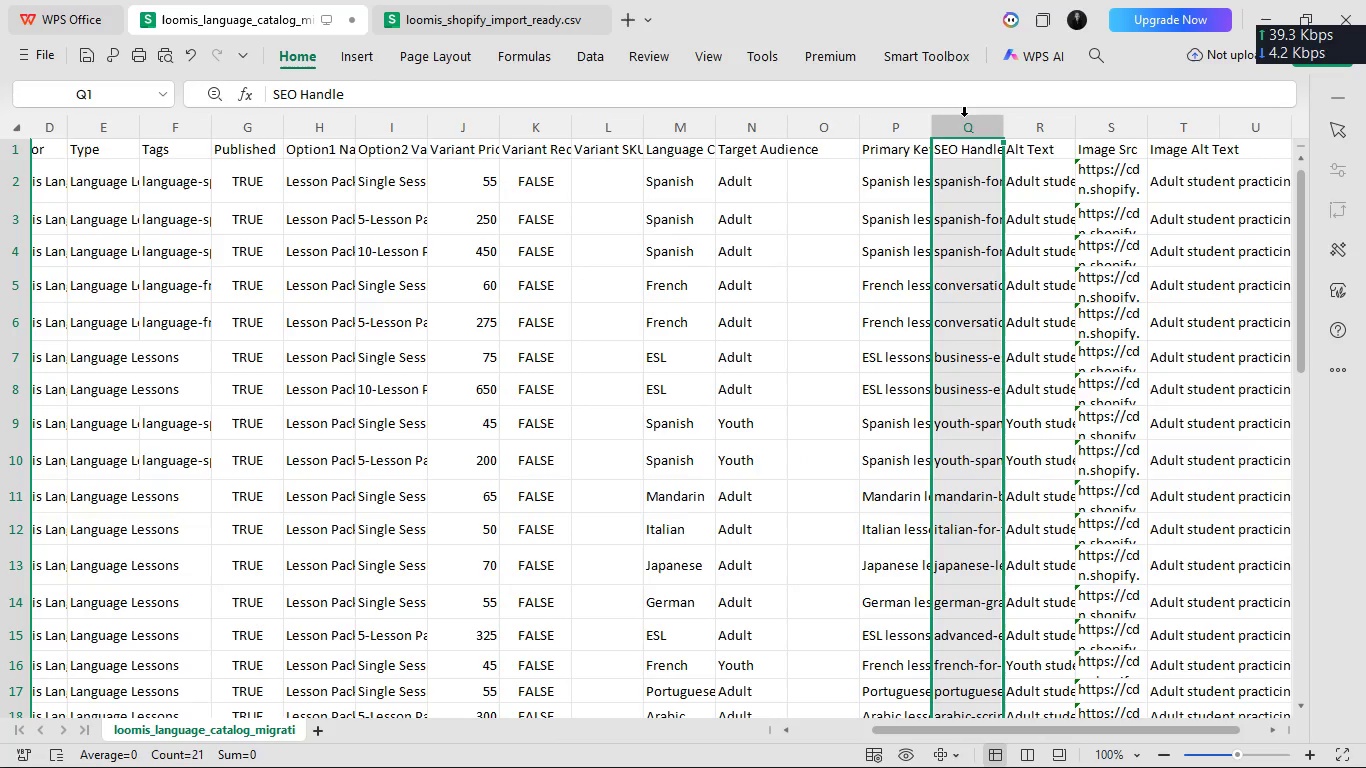 
key(Delete)
 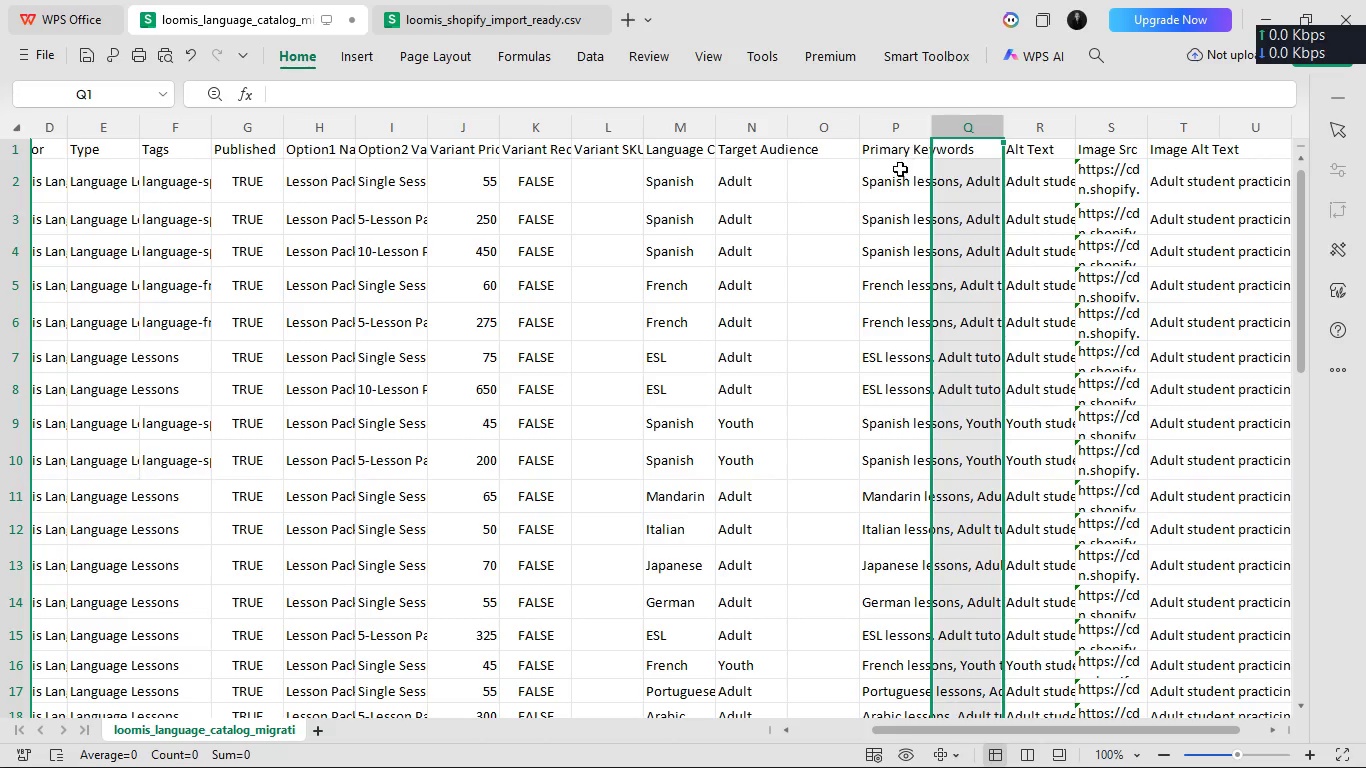 
left_click([895, 174])
 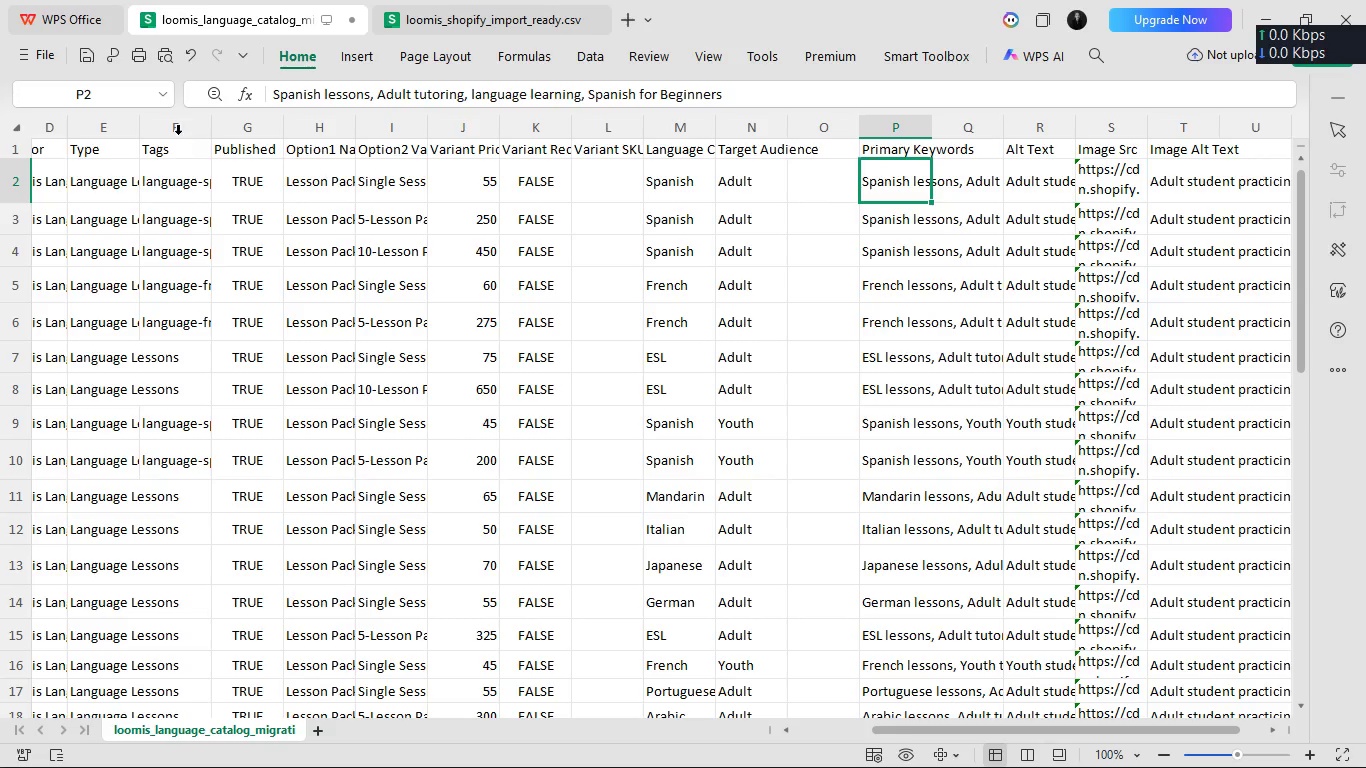 
wait(7.41)
 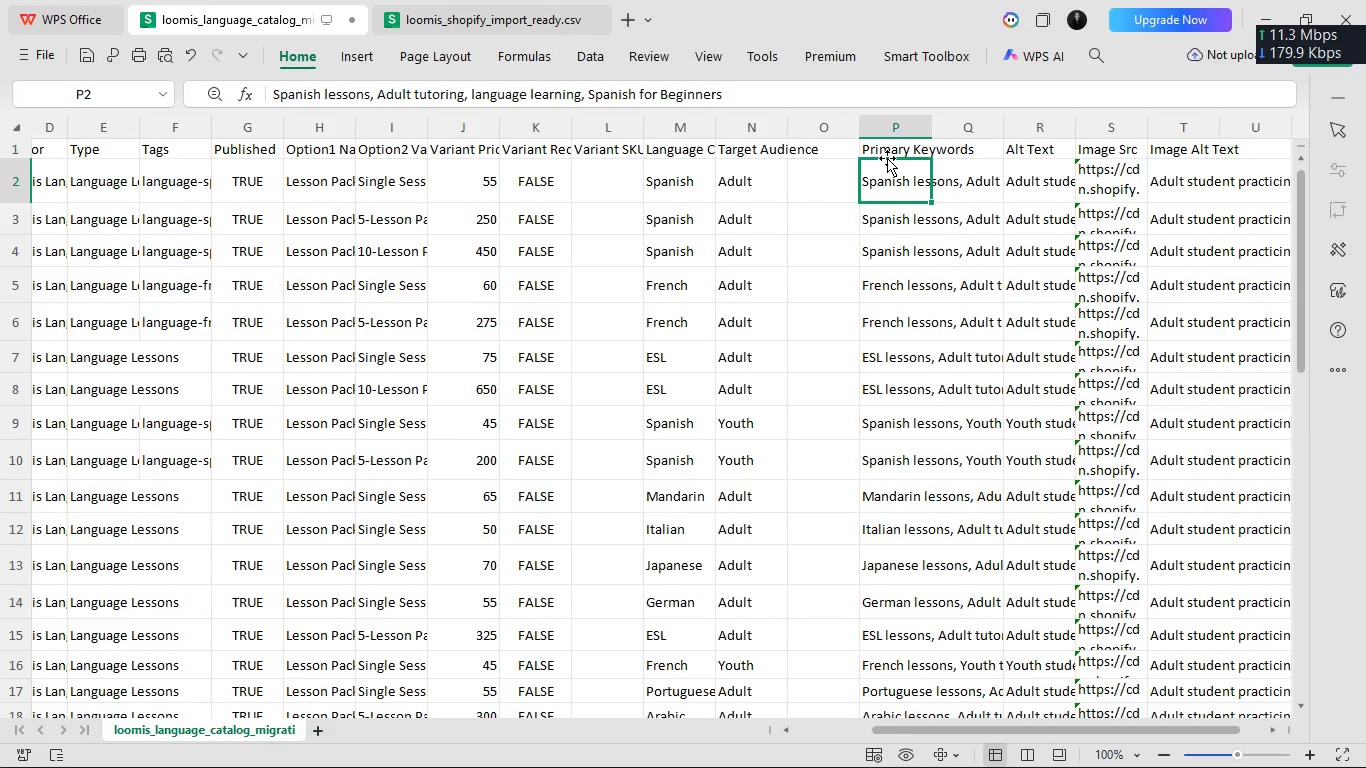 
left_click([881, 123])
 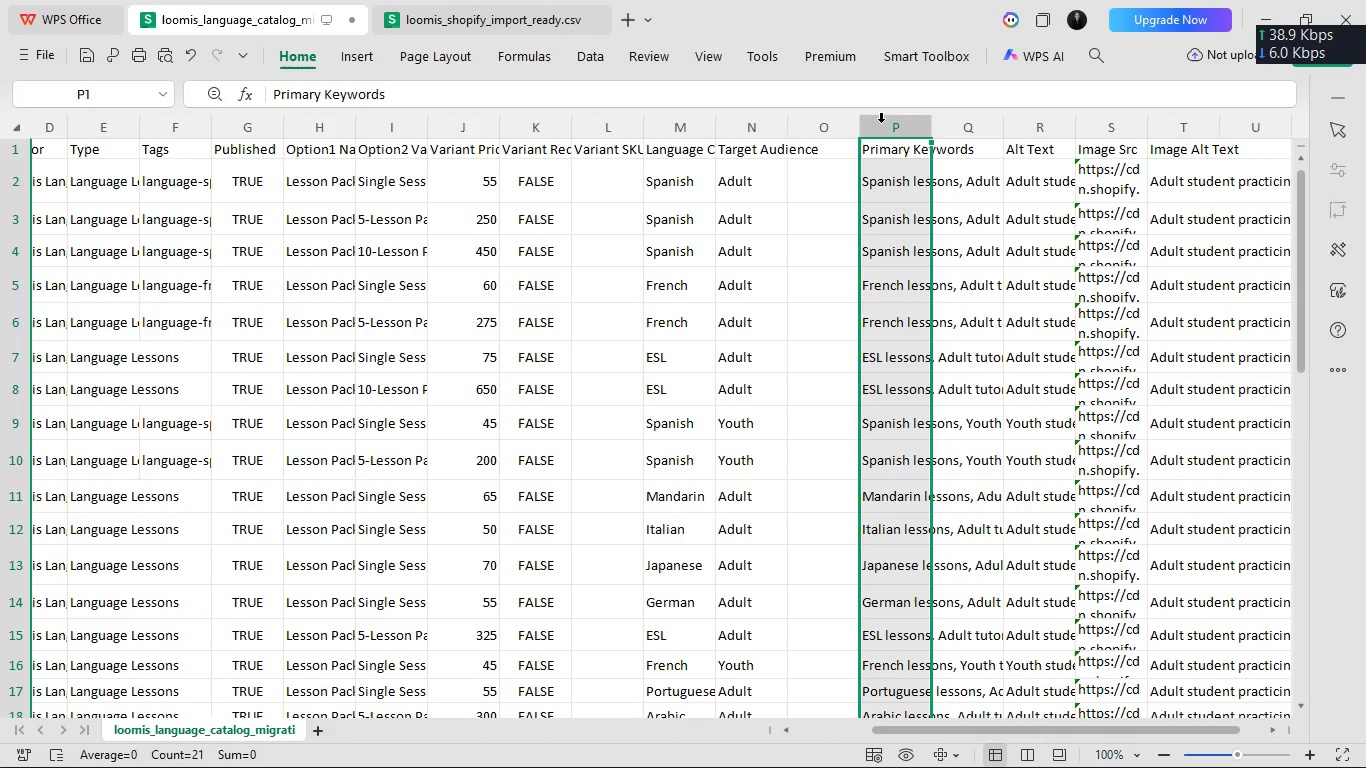 
key(Control+C)
 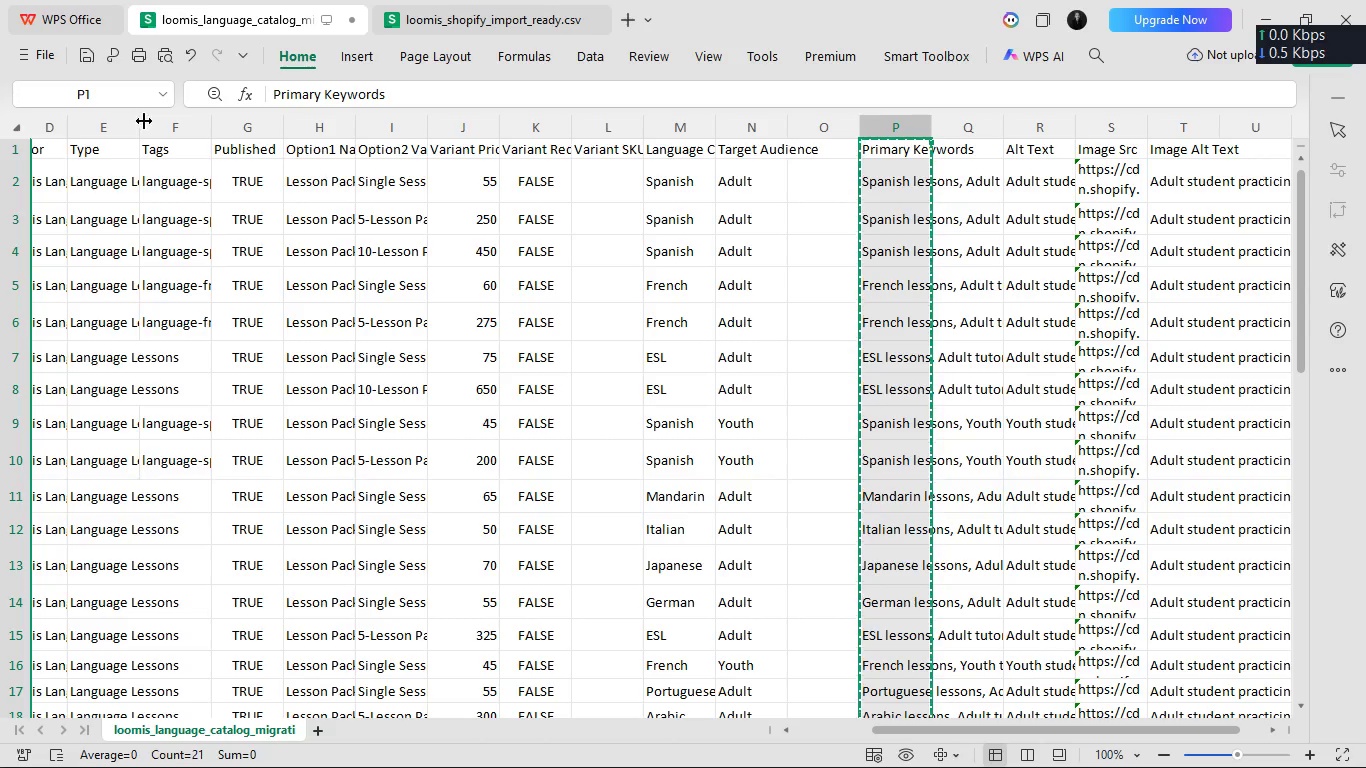 
left_click([156, 122])
 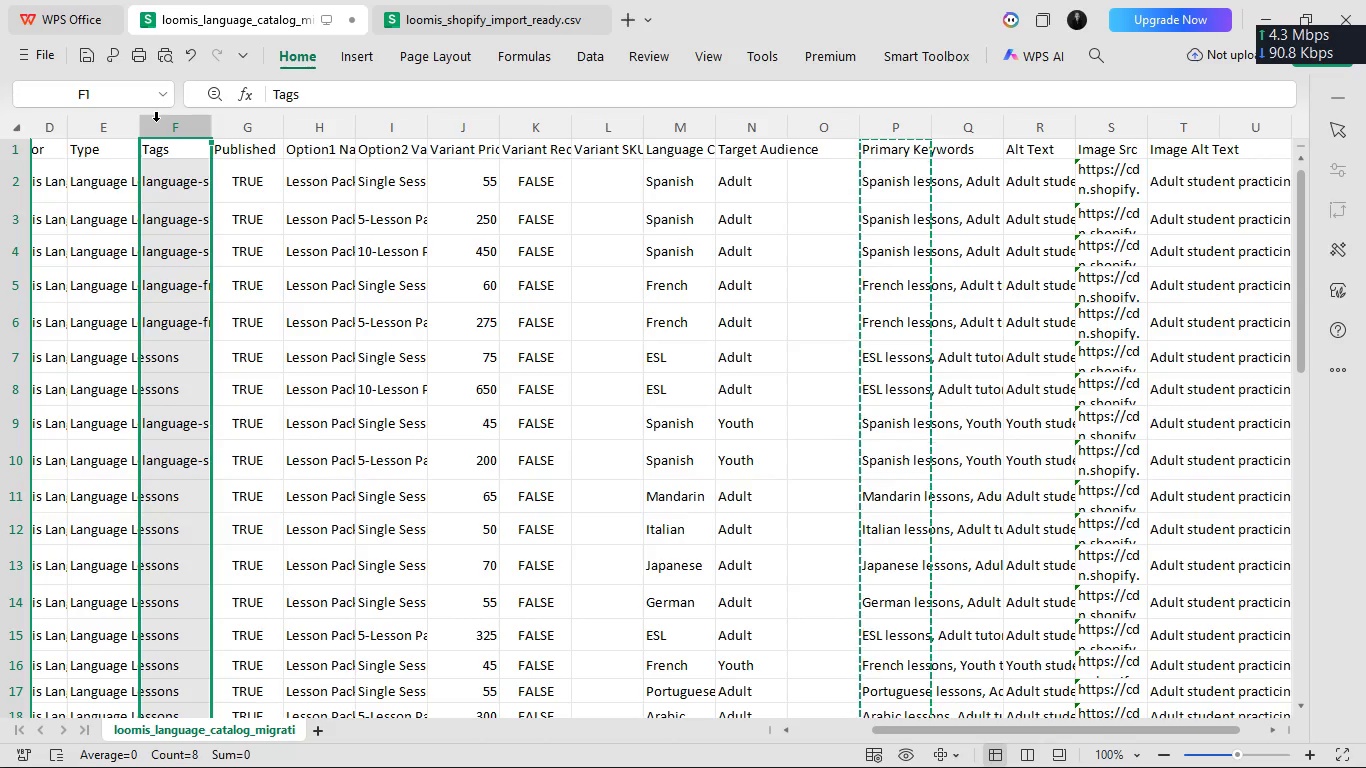 
key(Control+V)
 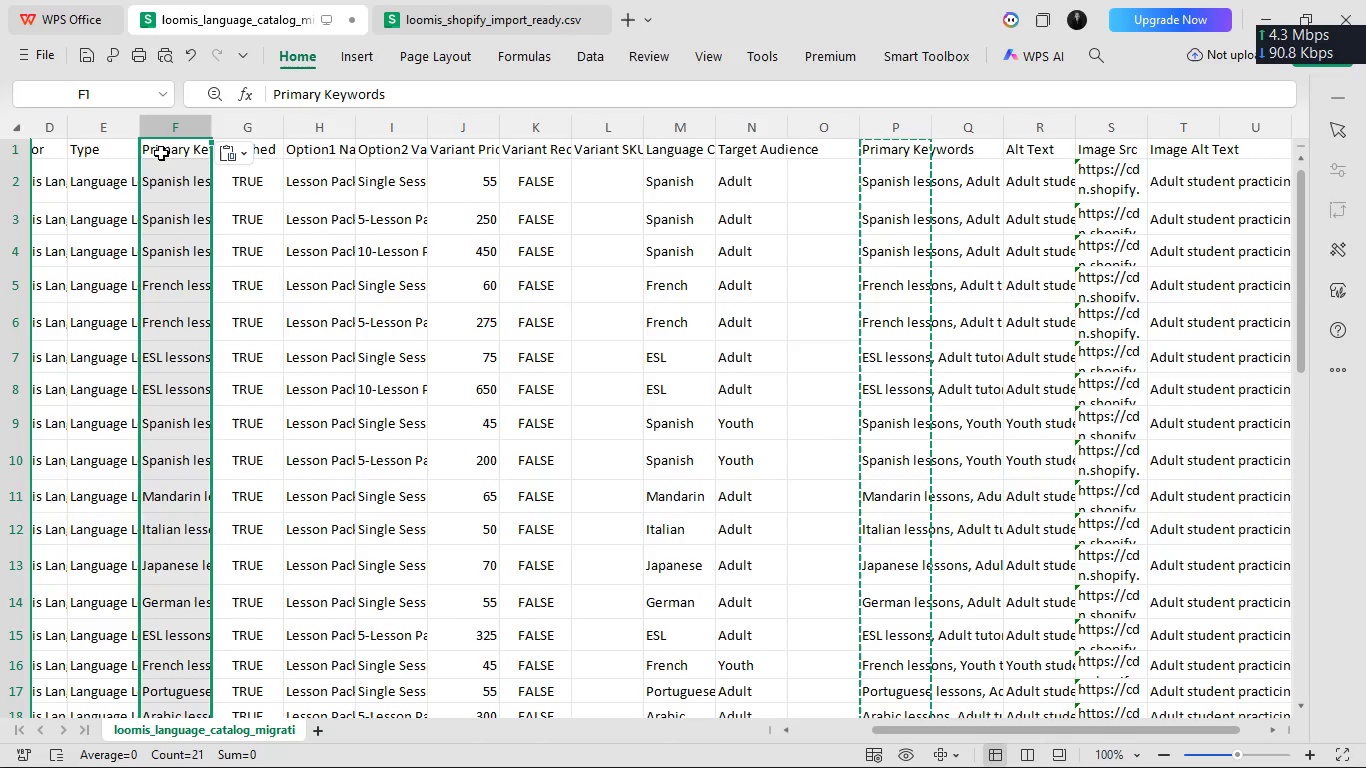 
left_click([165, 155])
 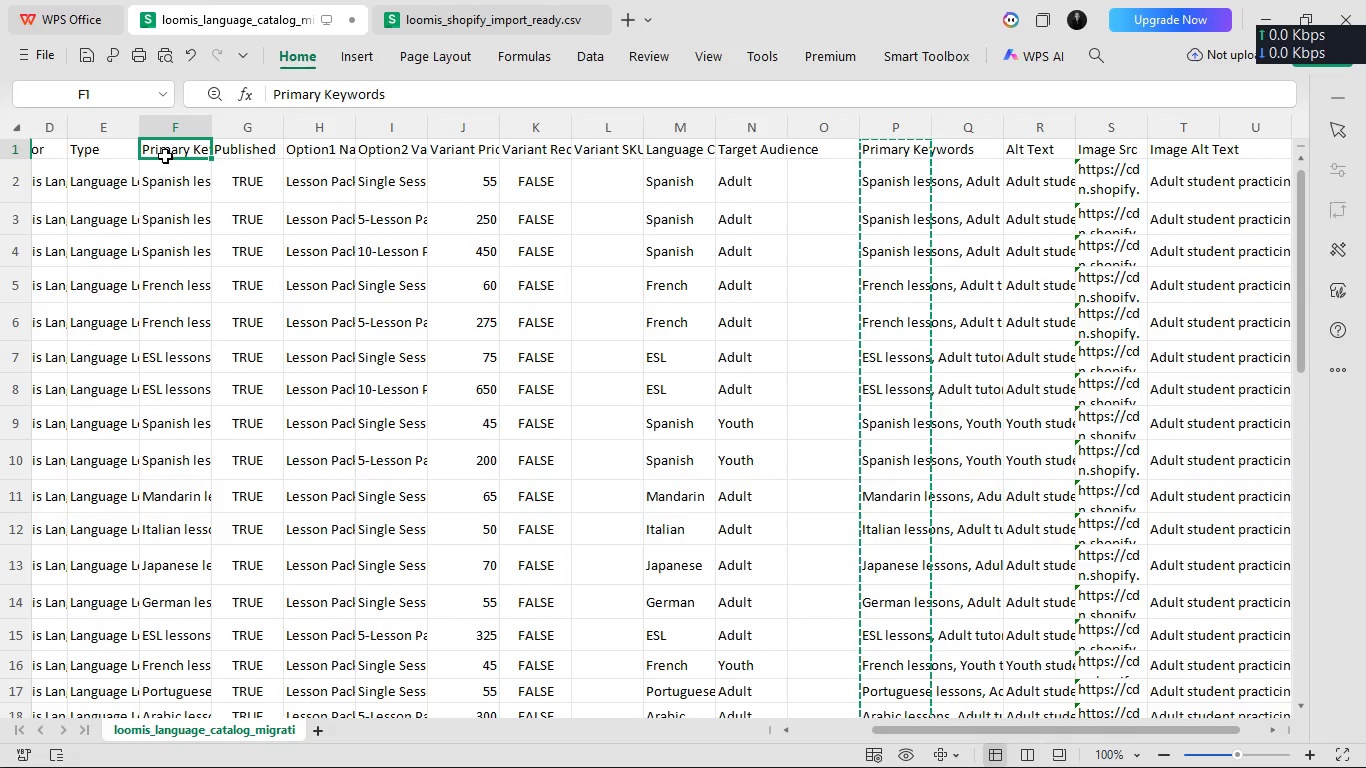 
double_click([165, 155])
 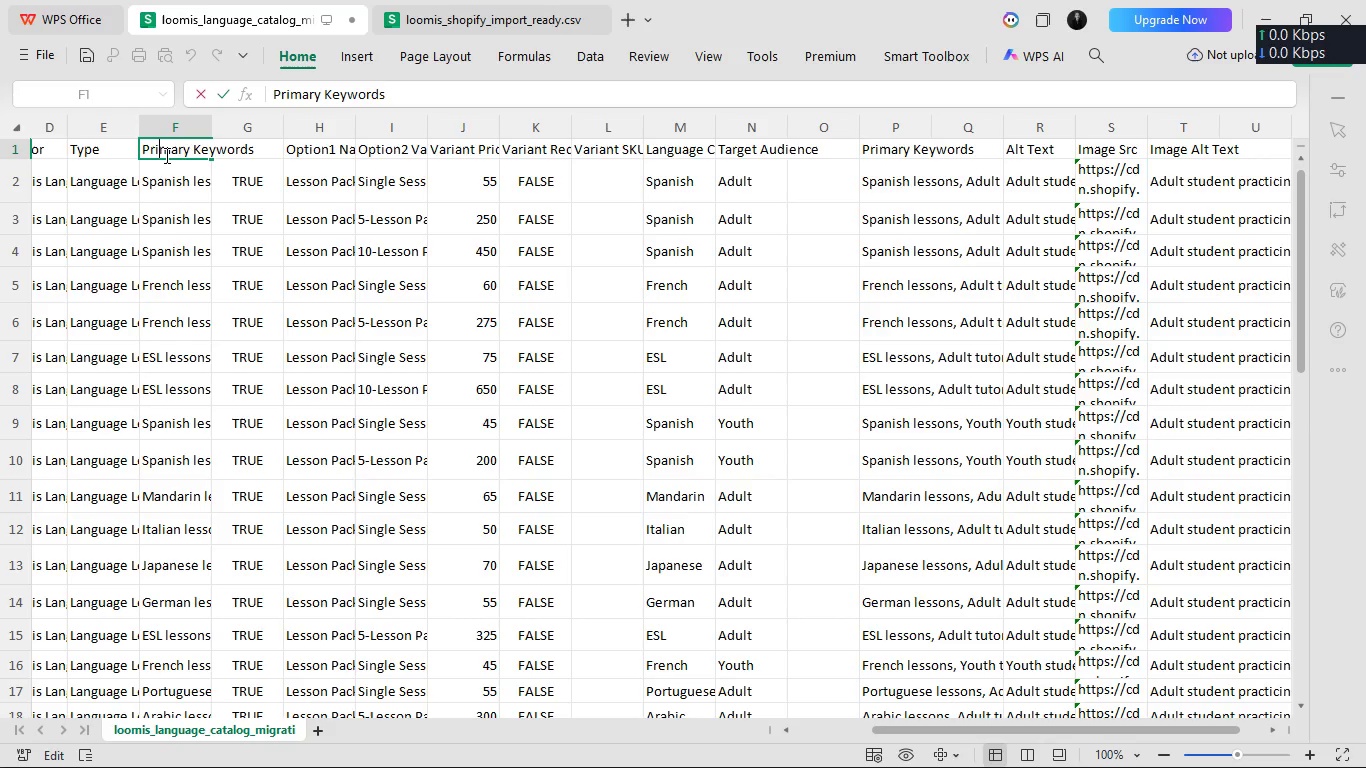 
key(Control+A)
 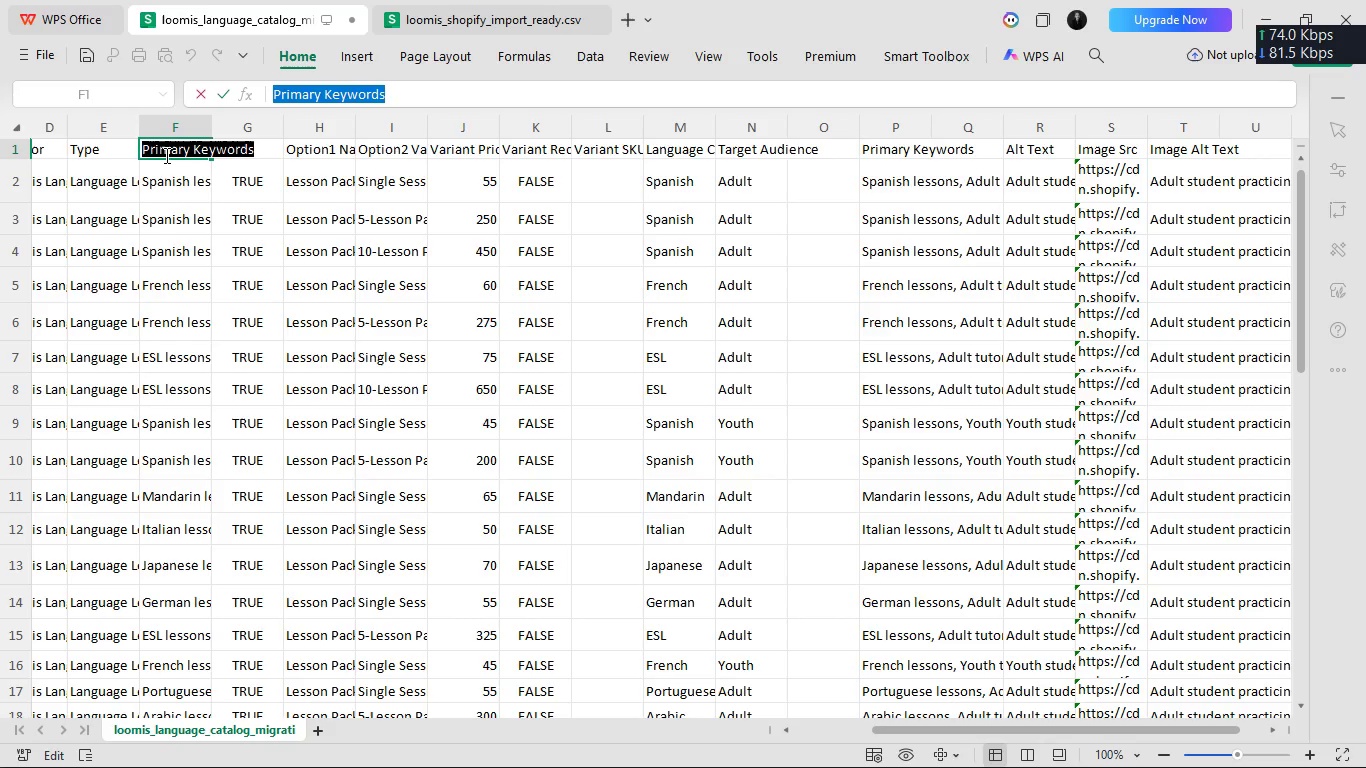 
type(TAg)
key(Backspace)
key(Backspace)
type(g)
key(Backspace)
type(ag)
 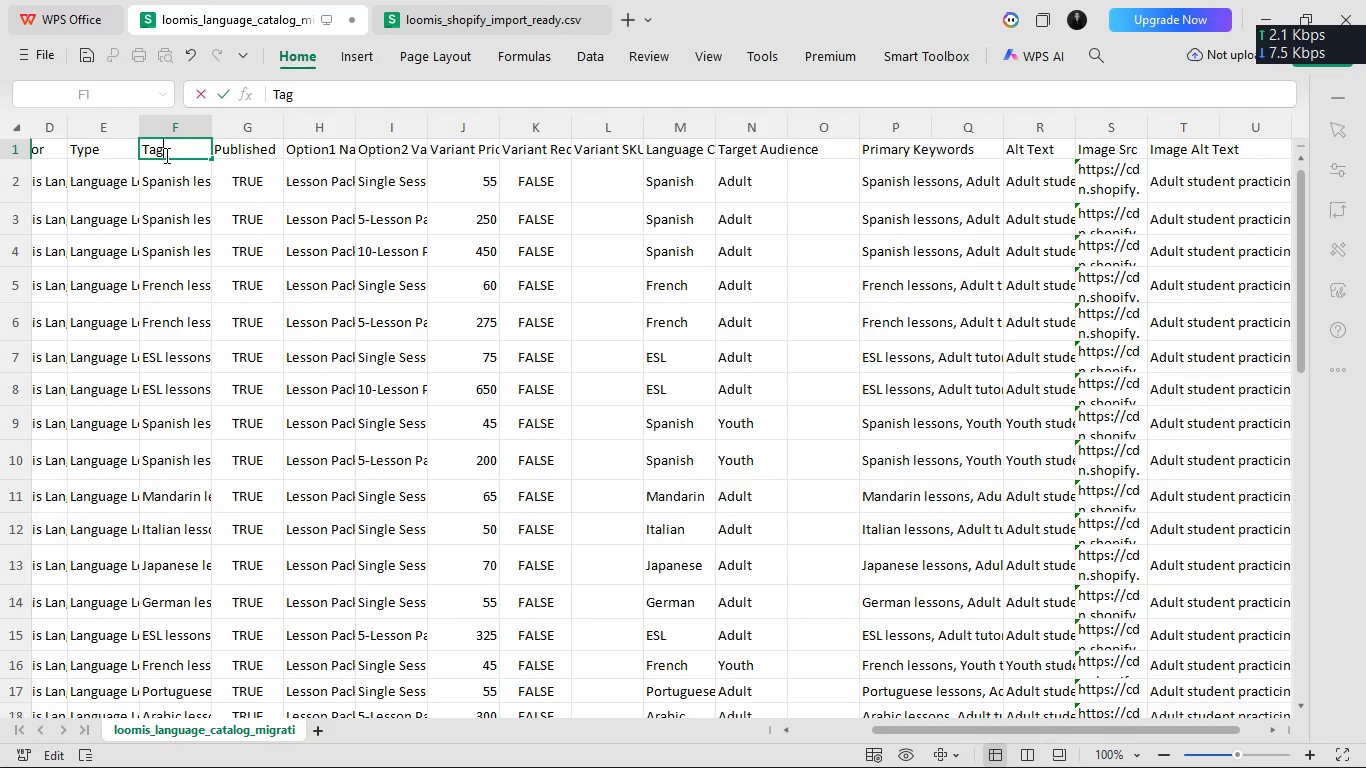 
key(Enter)
 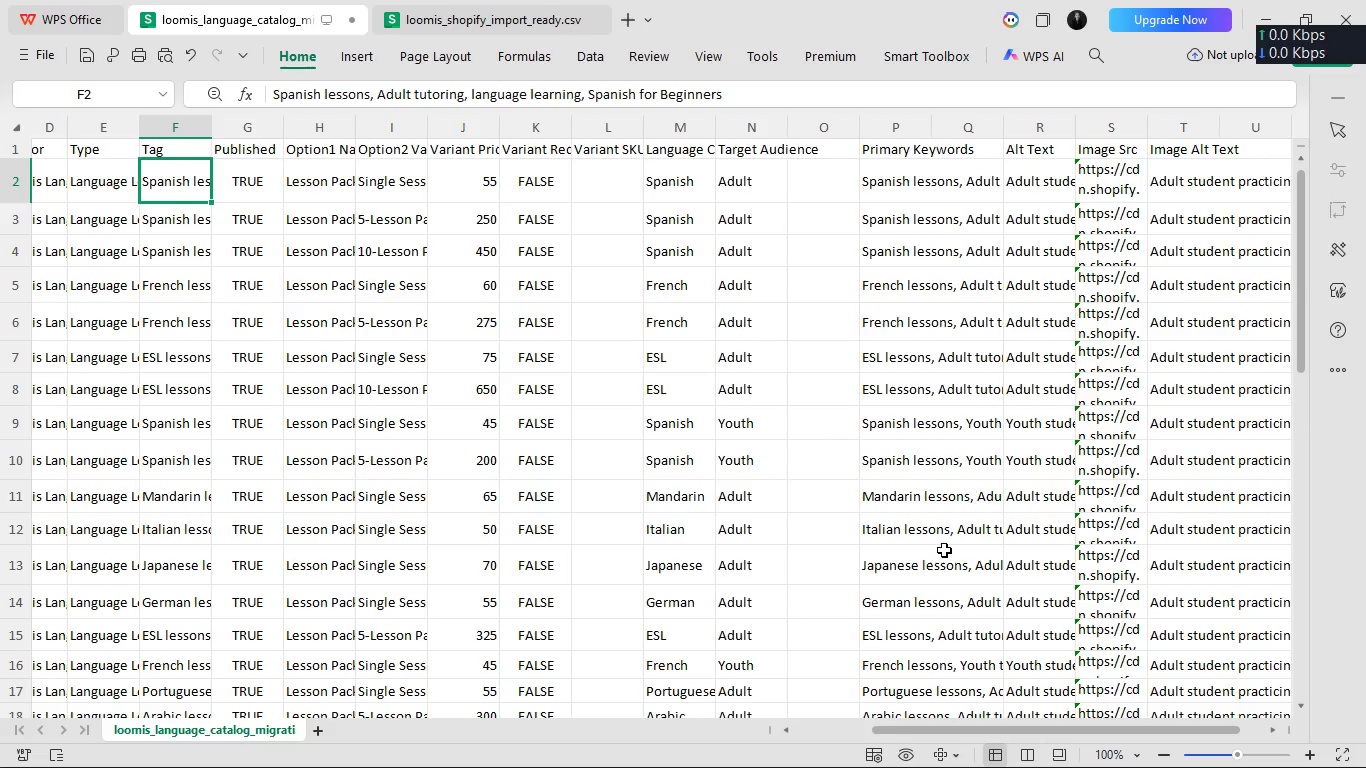 
left_click([1198, 132])
 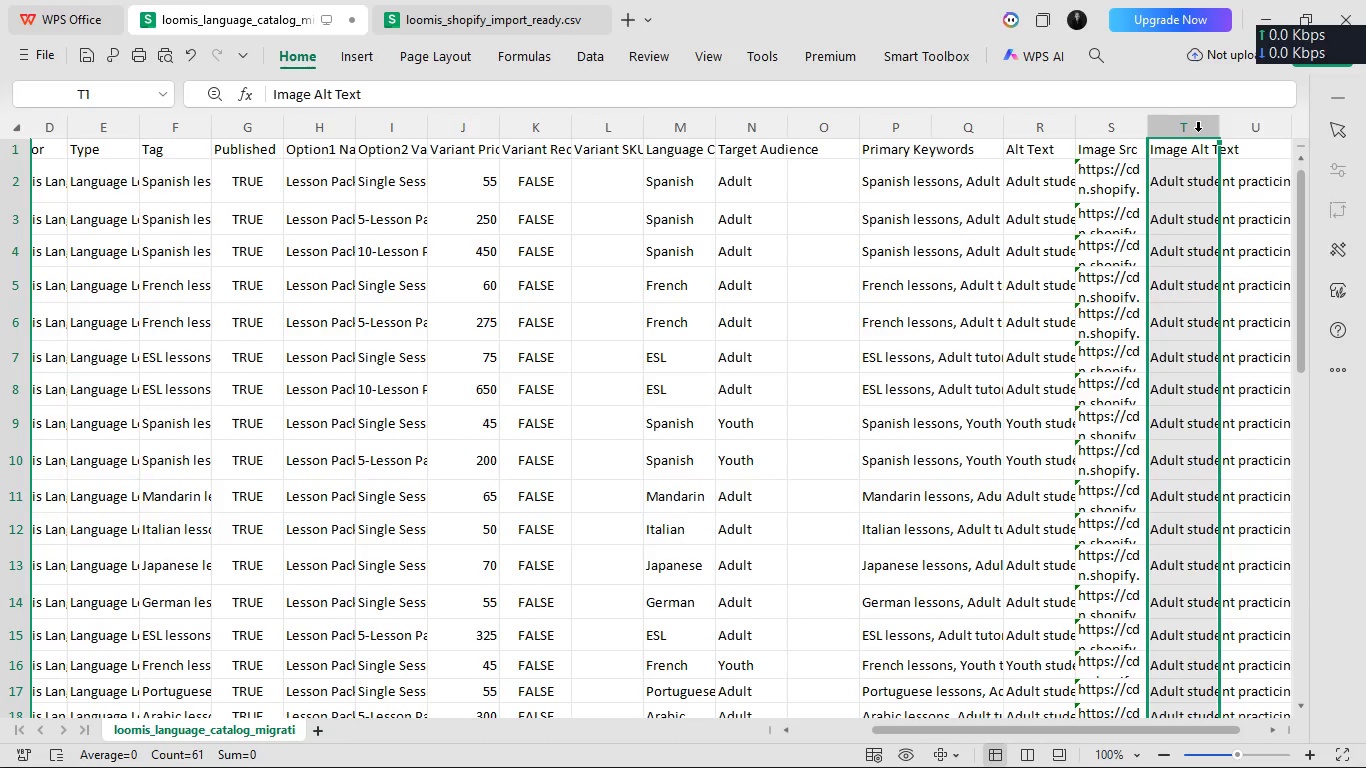 
key(Backspace)
 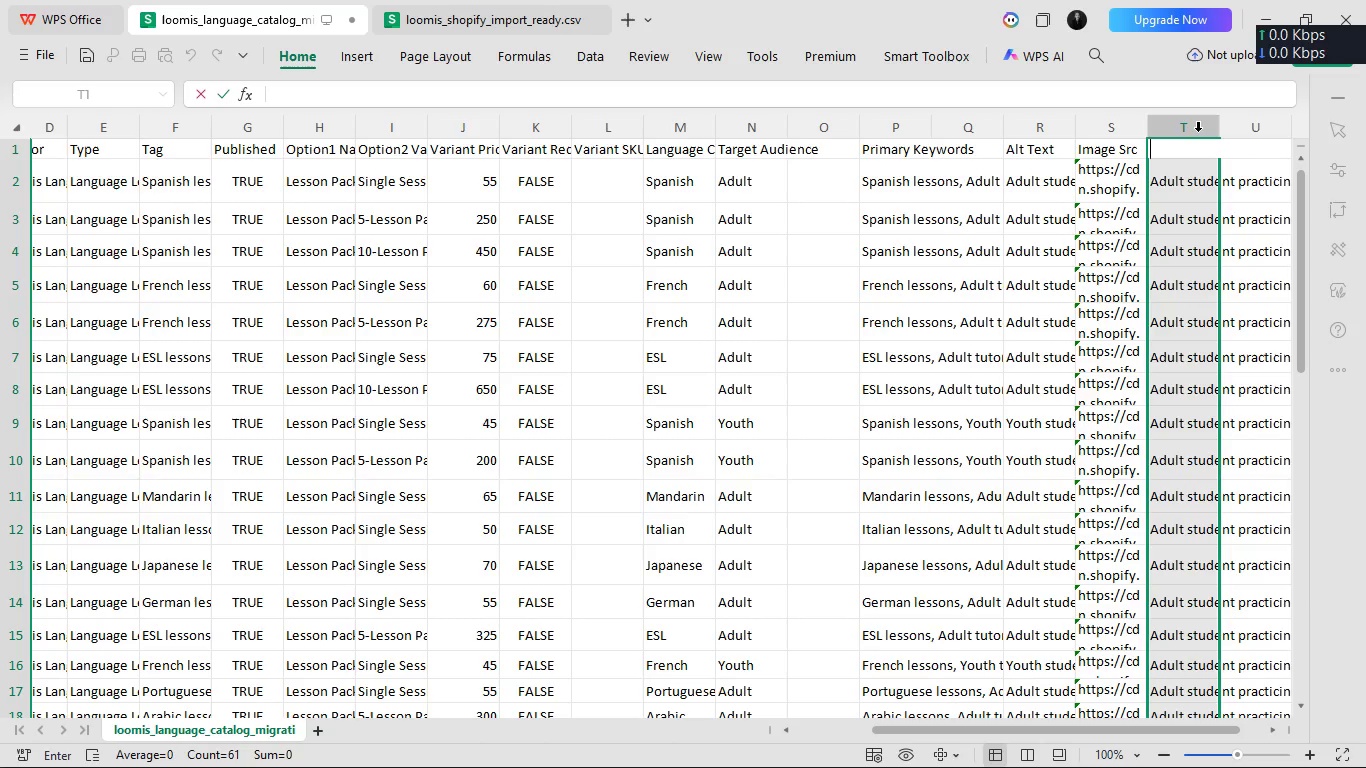 
key(Delete)
 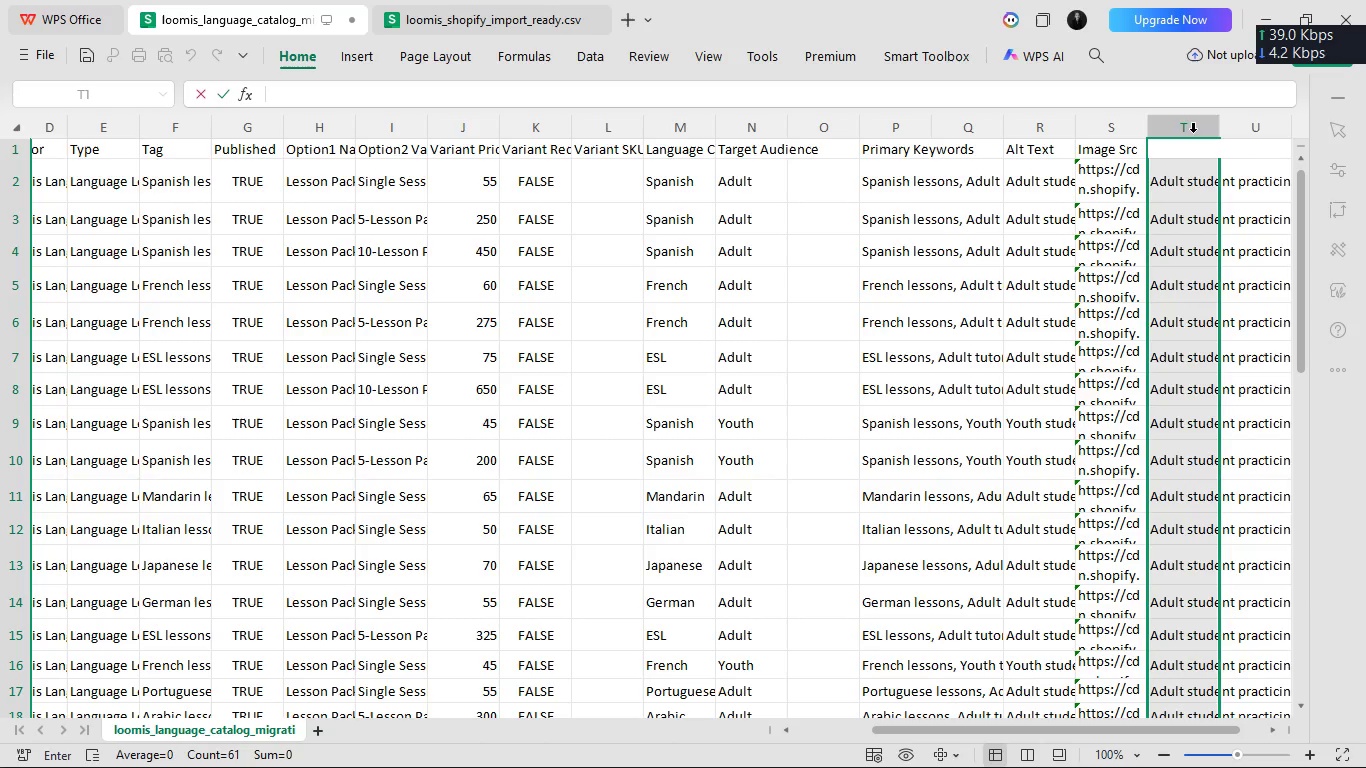 
left_click([1187, 128])
 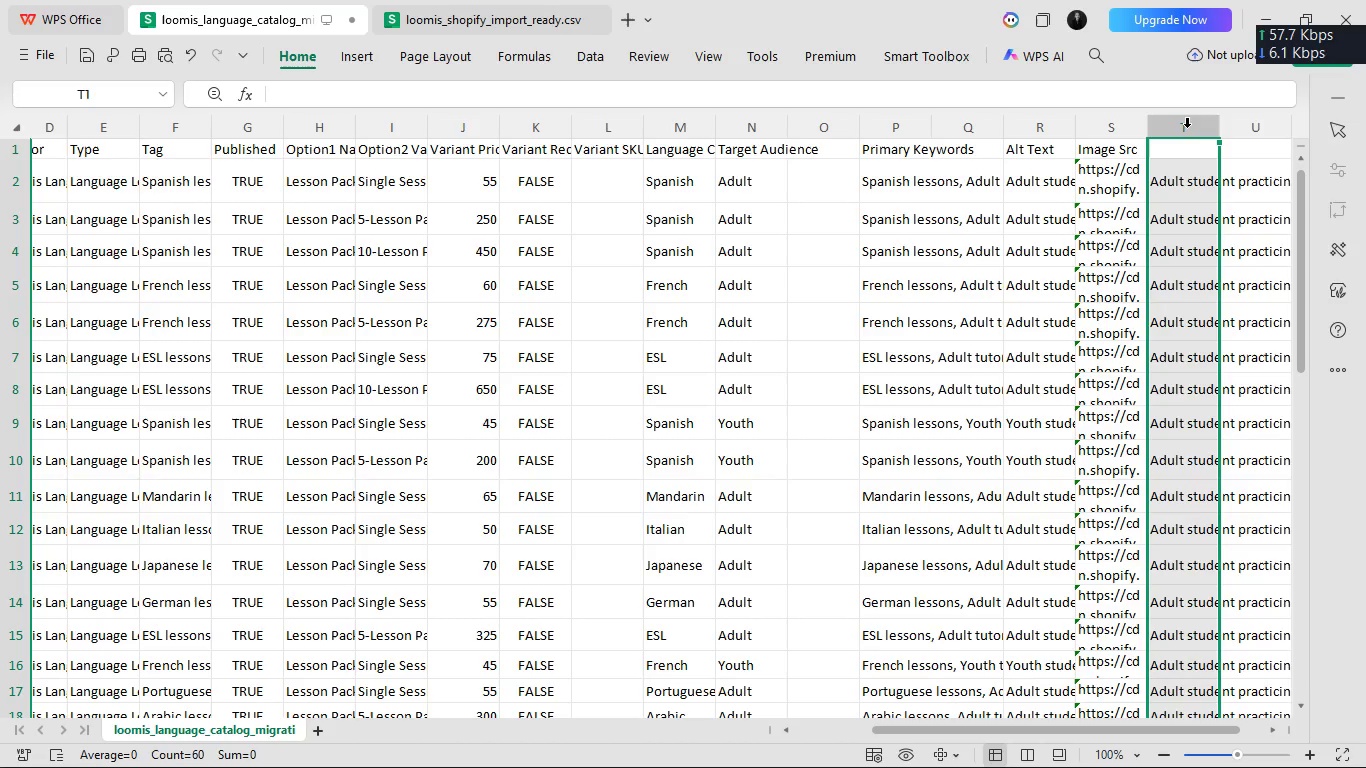 
key(Delete)
 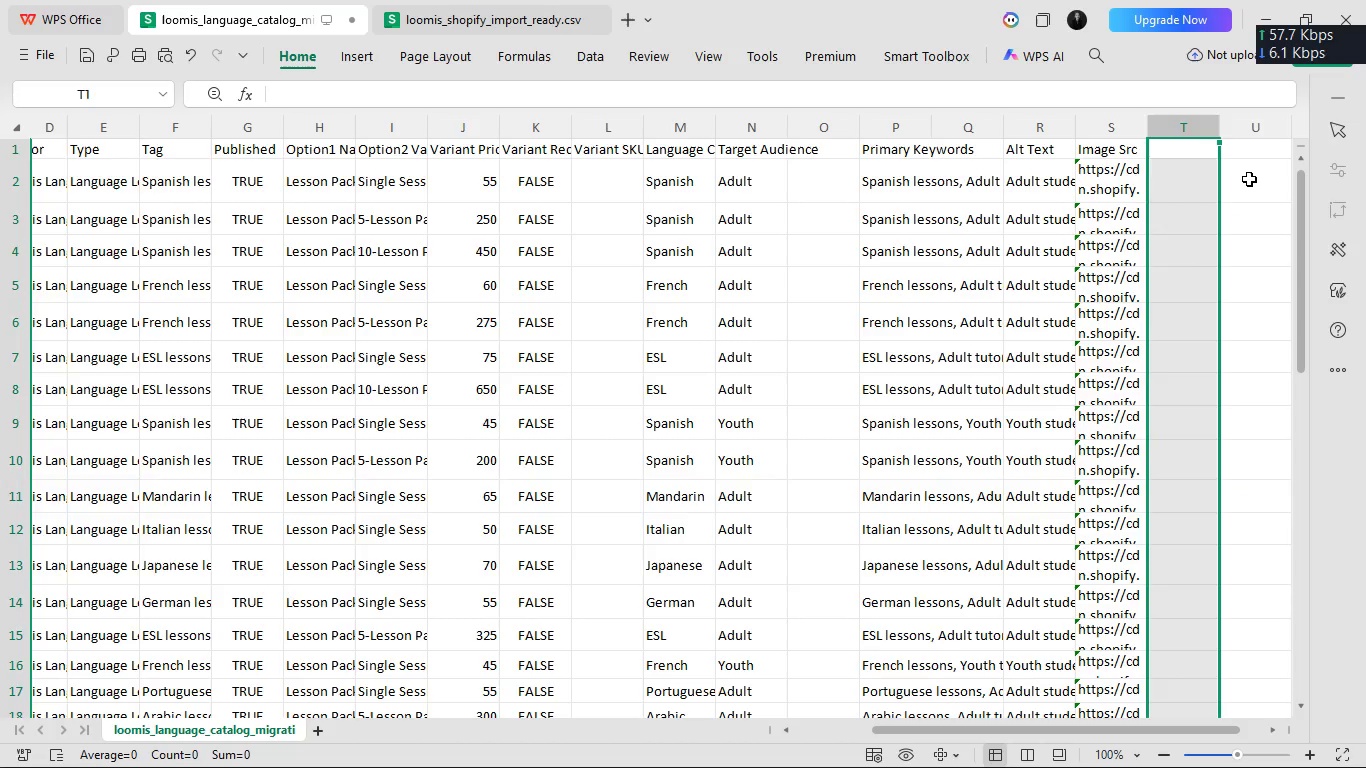 
left_click([1249, 178])
 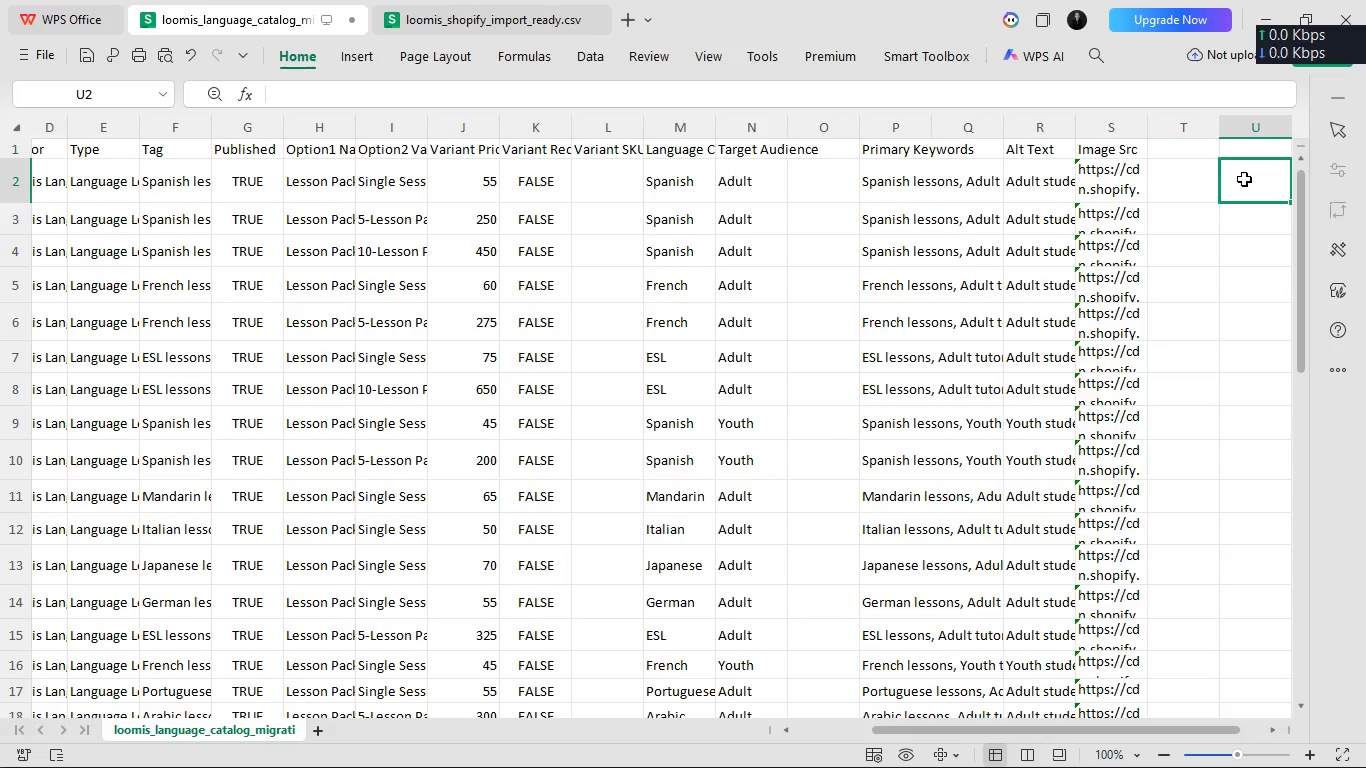 
left_click([912, 126])
 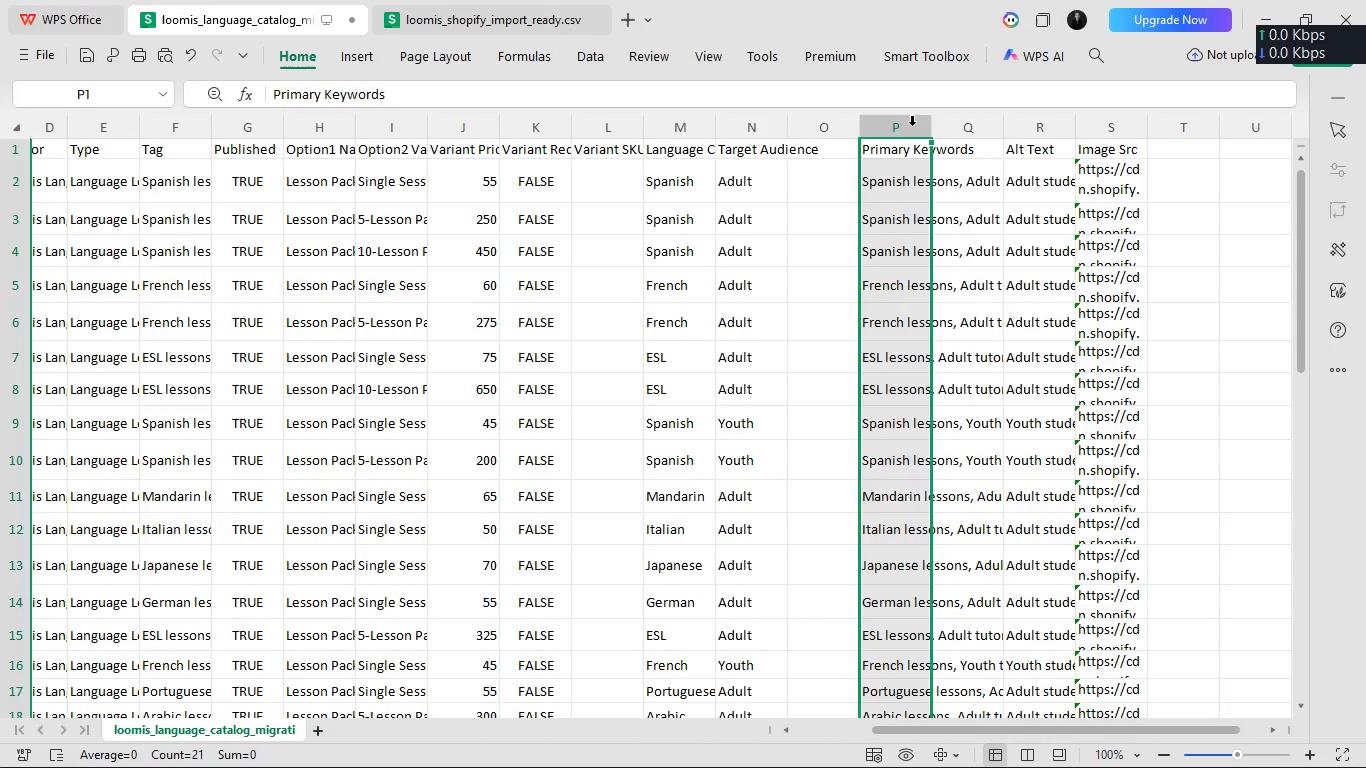 
key(Delete)
 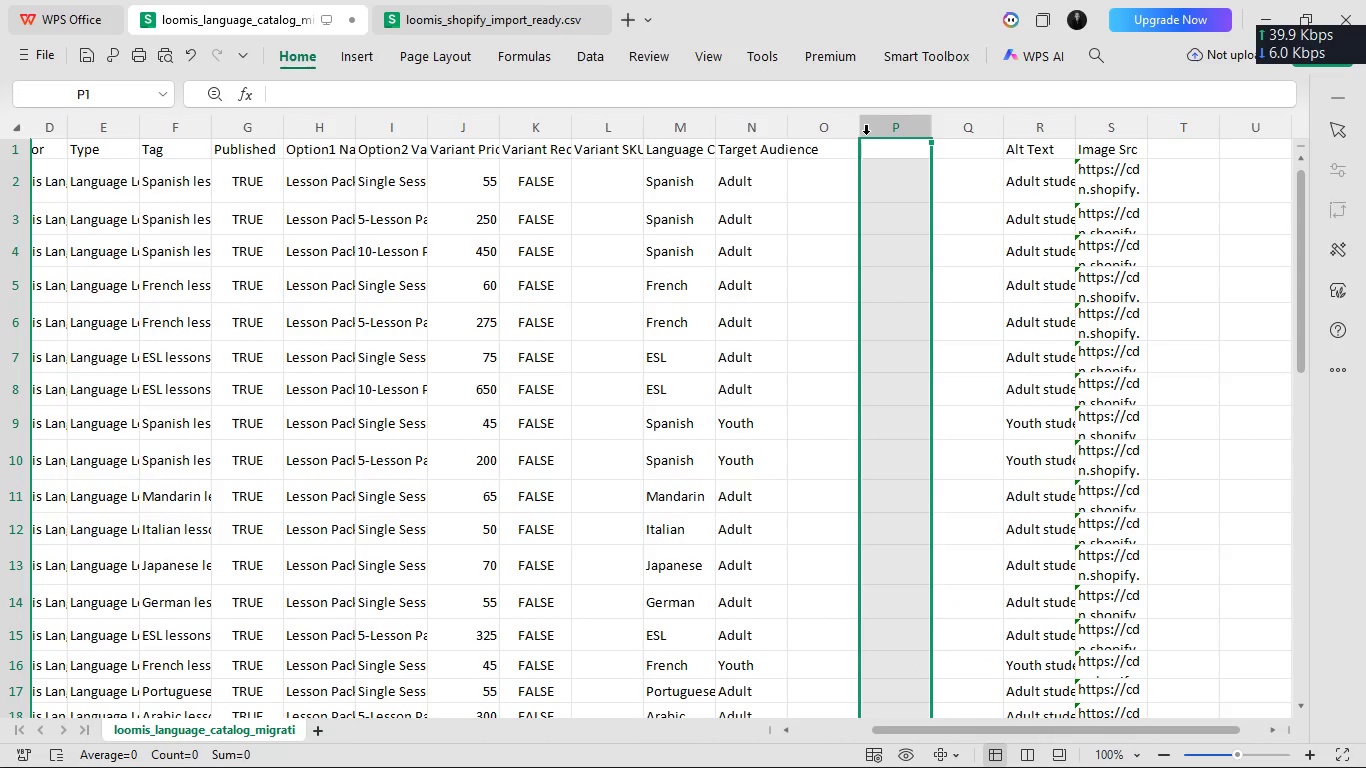 
left_click([809, 132])
 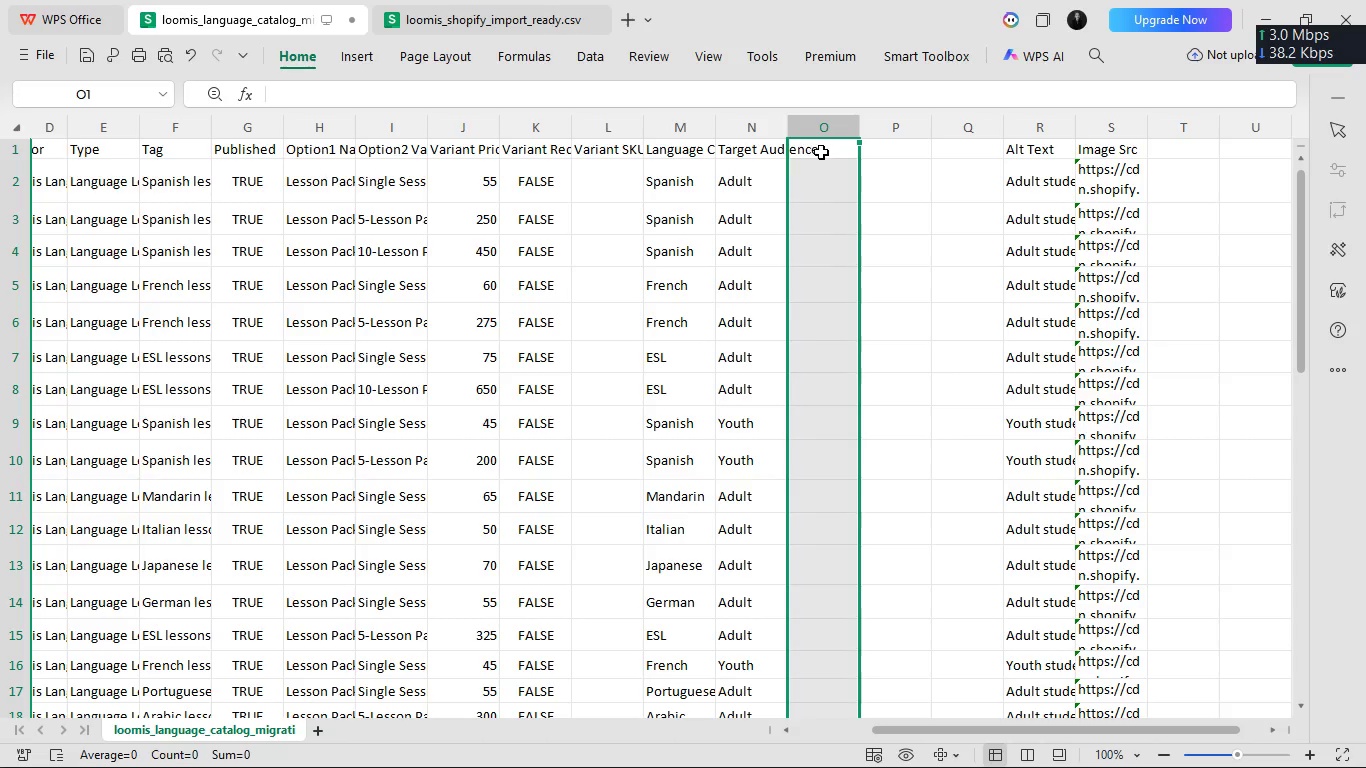 
double_click([844, 151])
 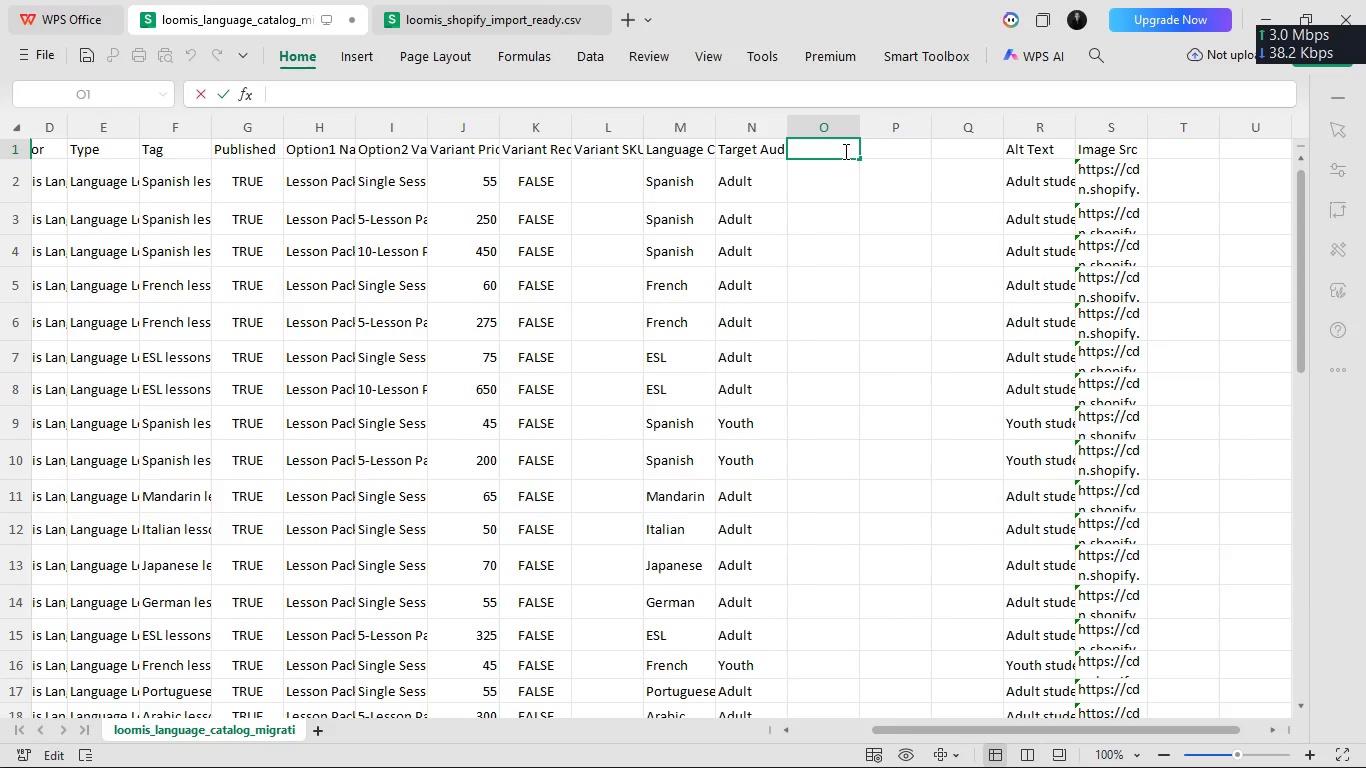 
type(SEO Title)
 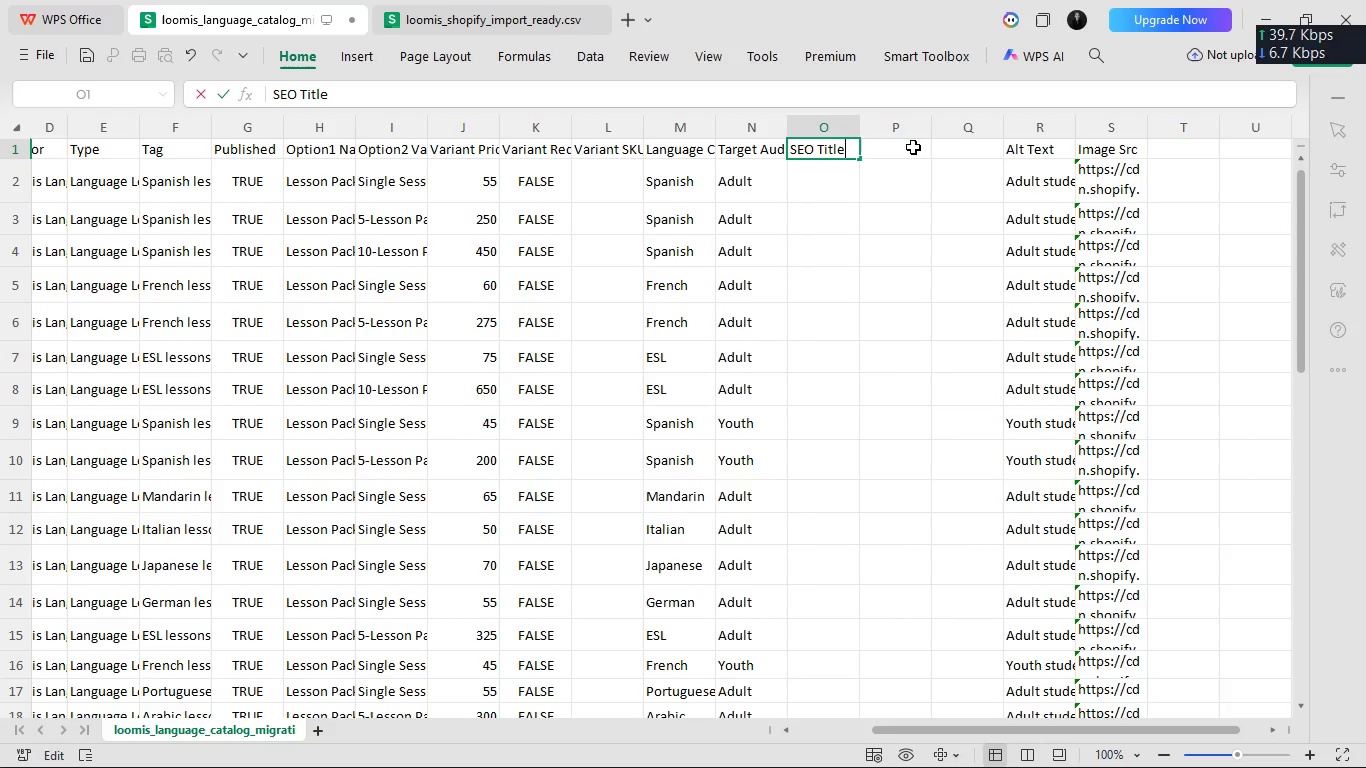 
left_click([913, 146])
 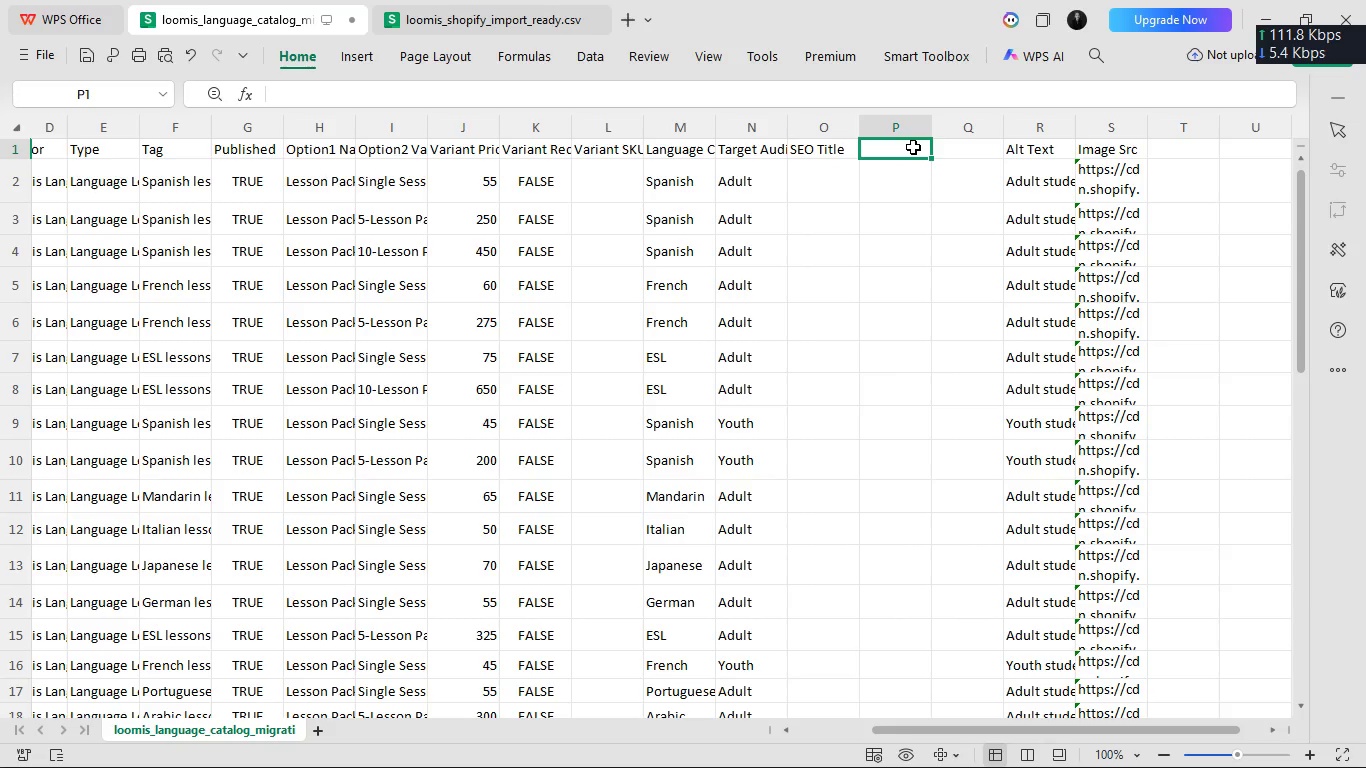 
type(SEO Description)
 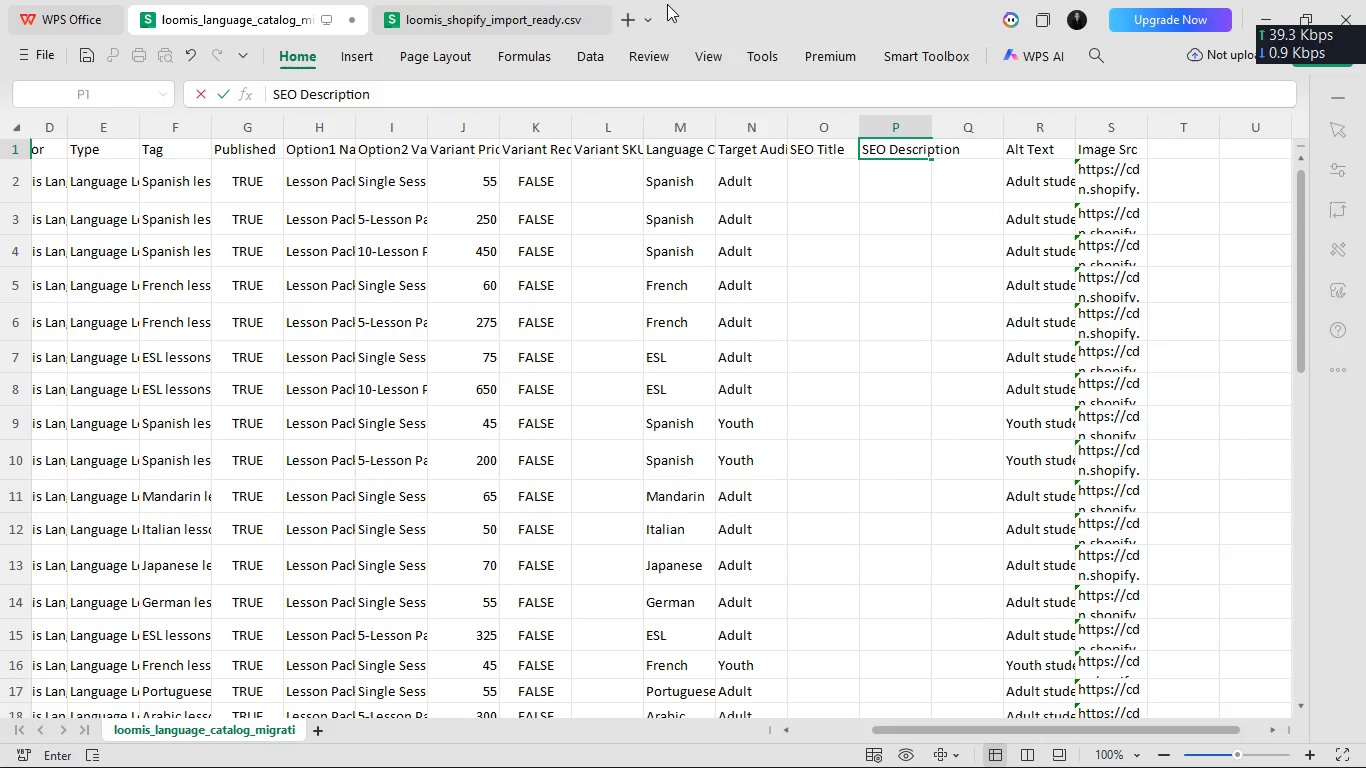 
left_click([503, 0])
 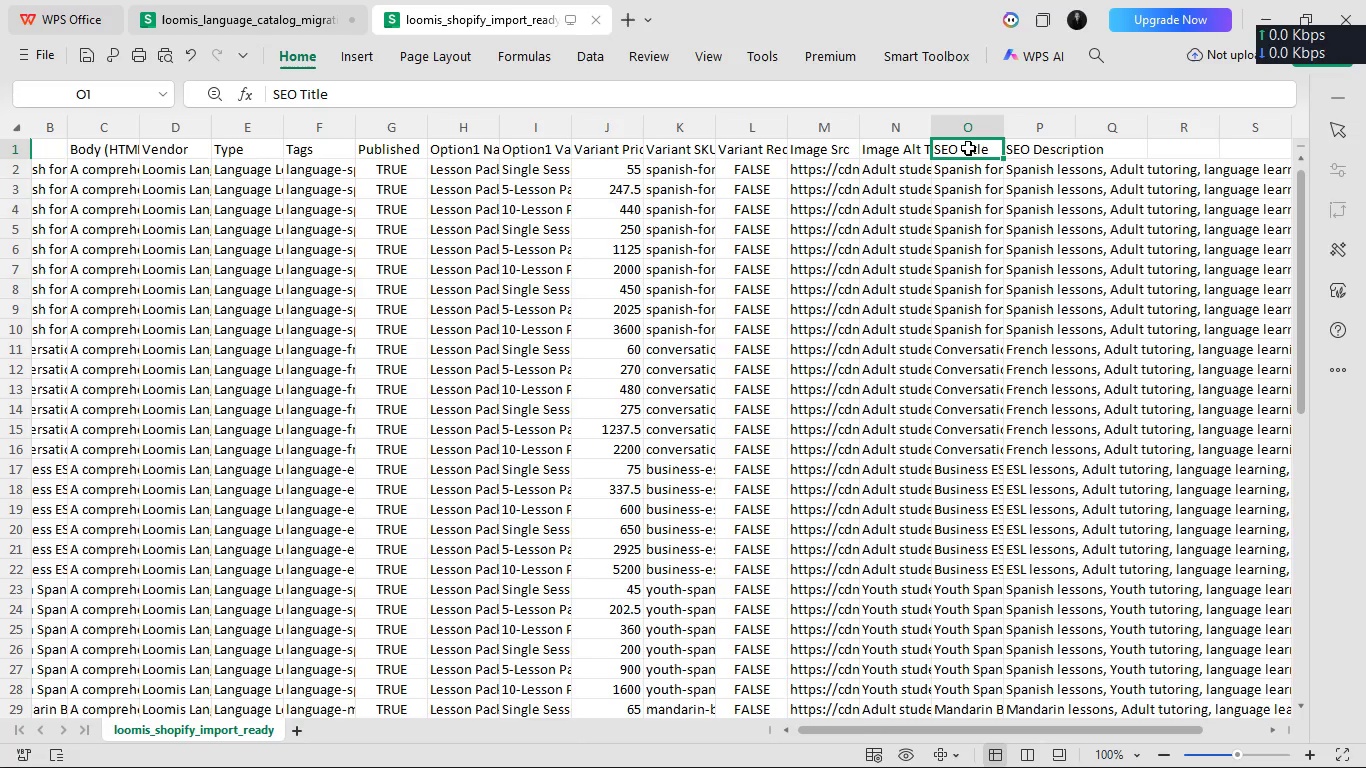 
double_click([962, 132])
 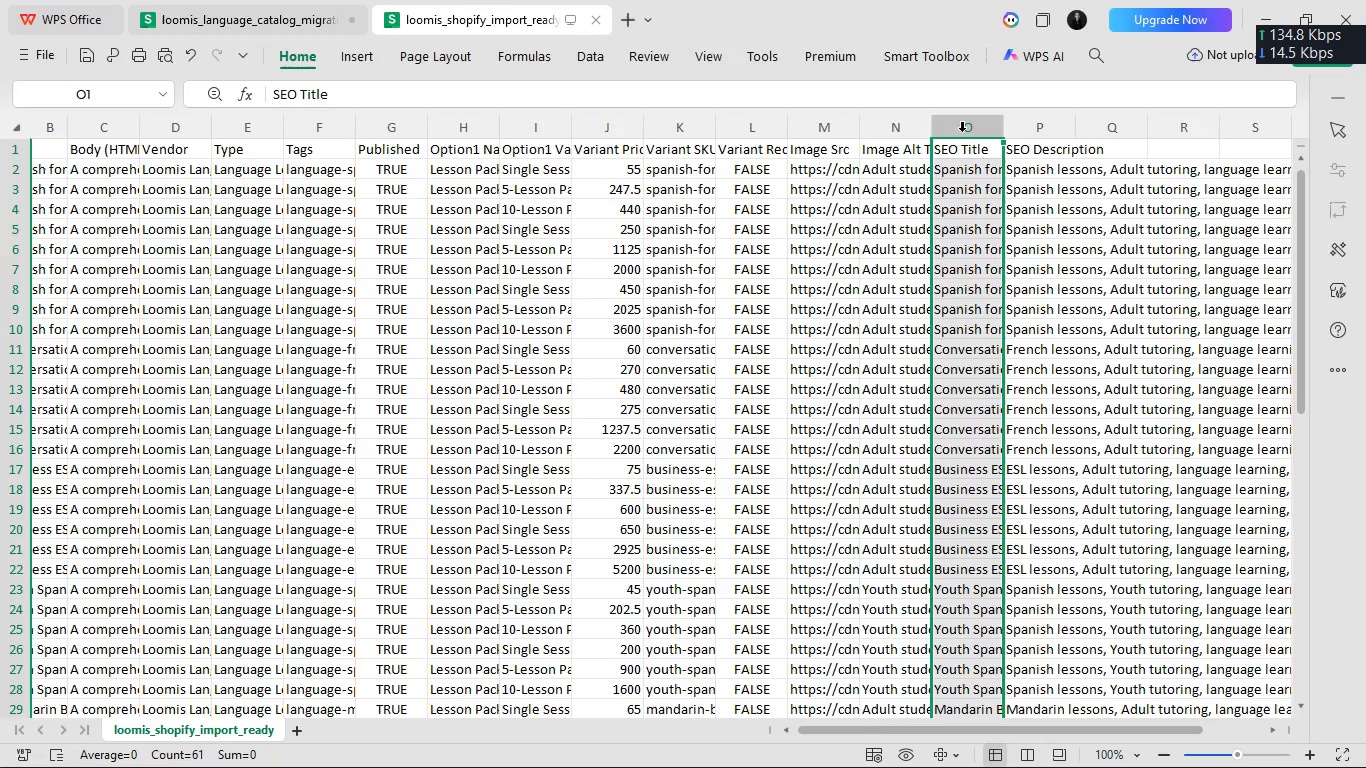 
key(Control+C)
 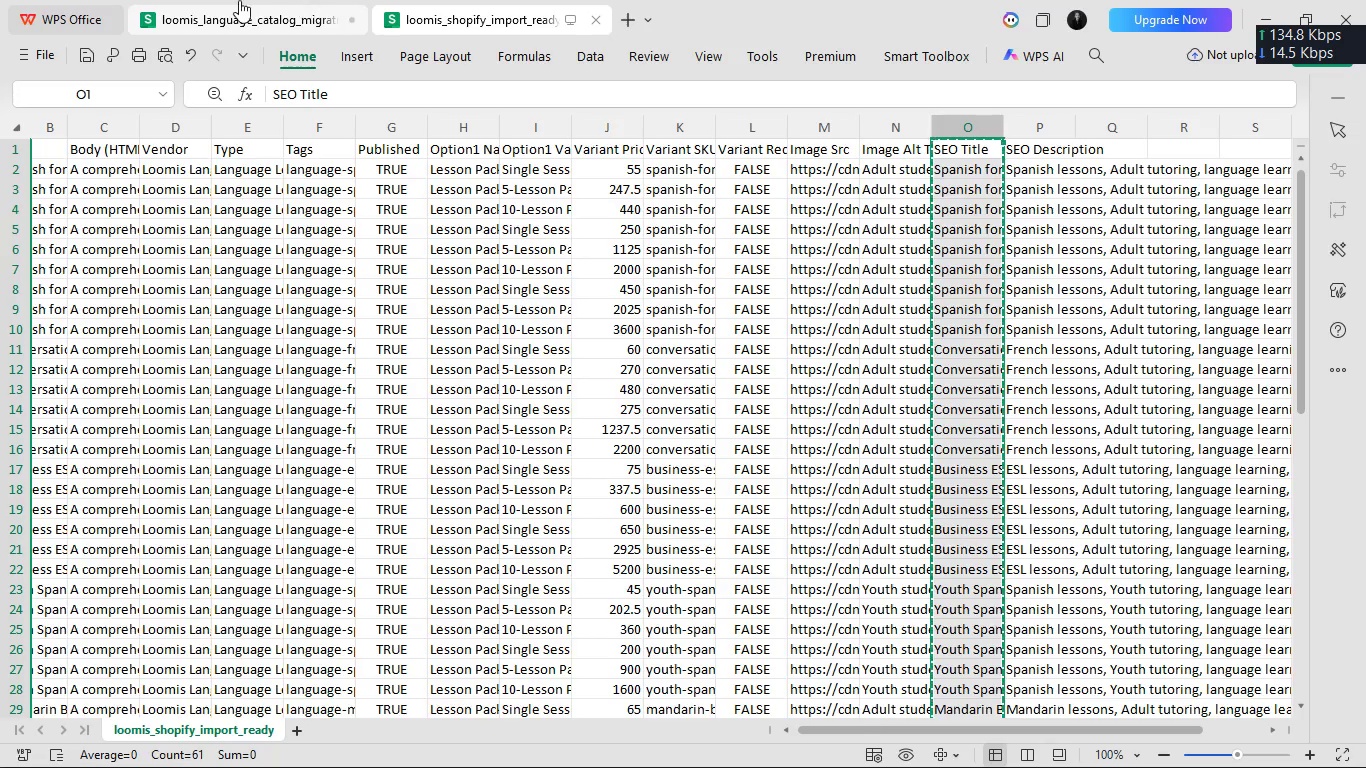 
left_click([222, 0])
 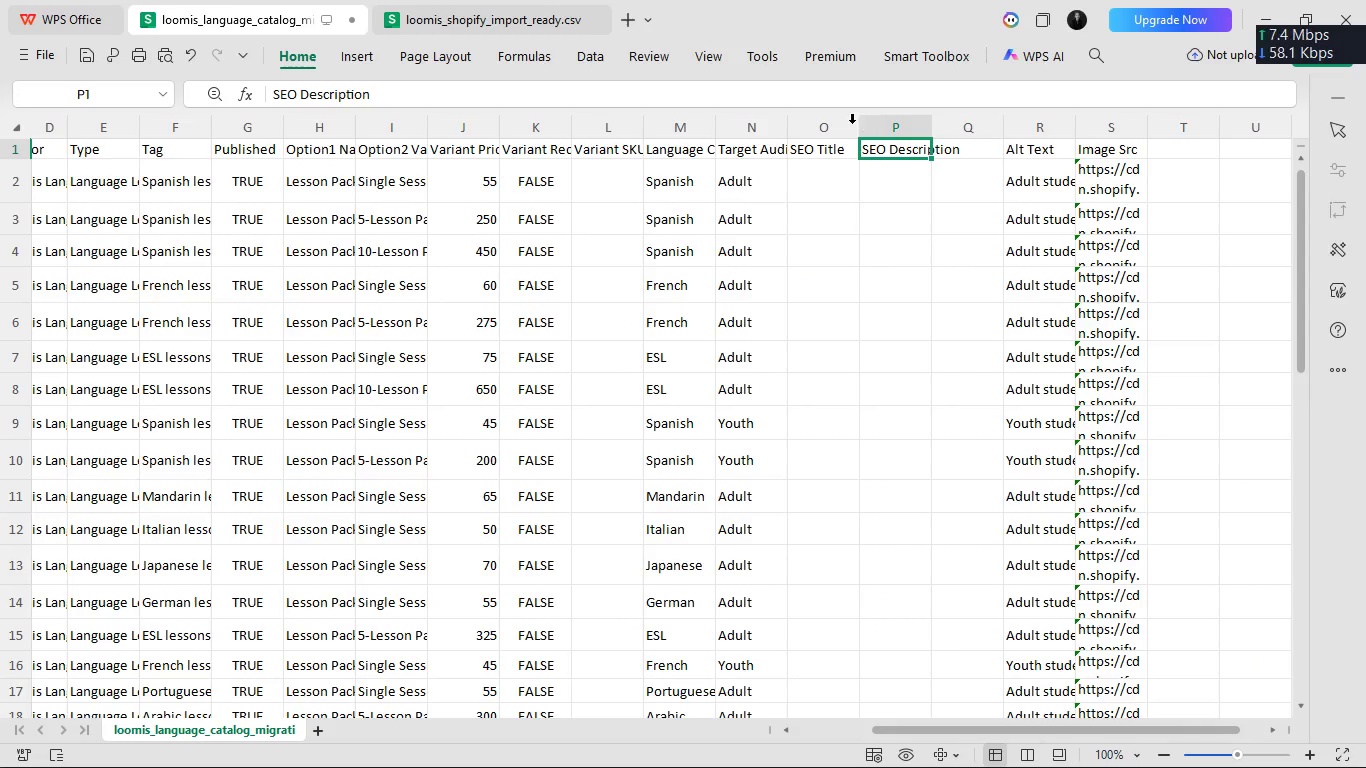 
left_click([843, 124])
 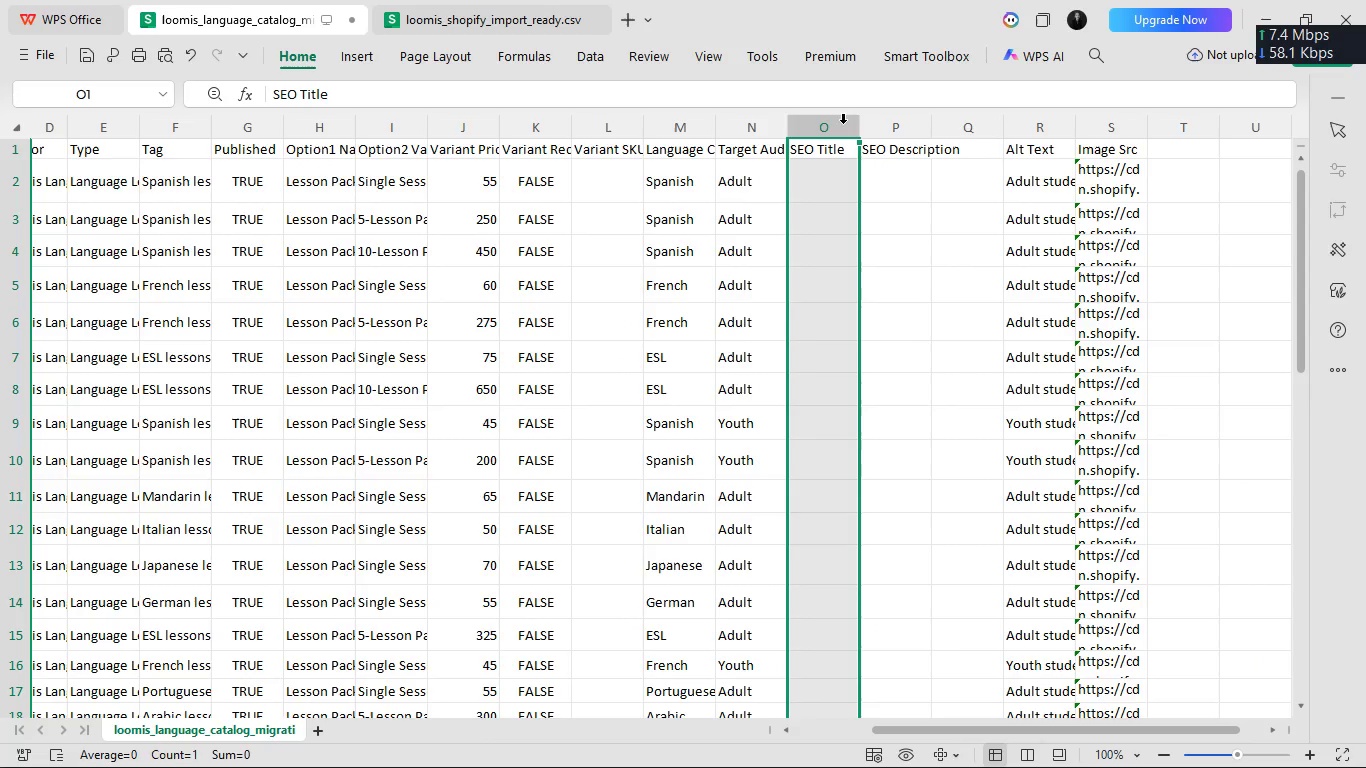 
key(Control+V)
 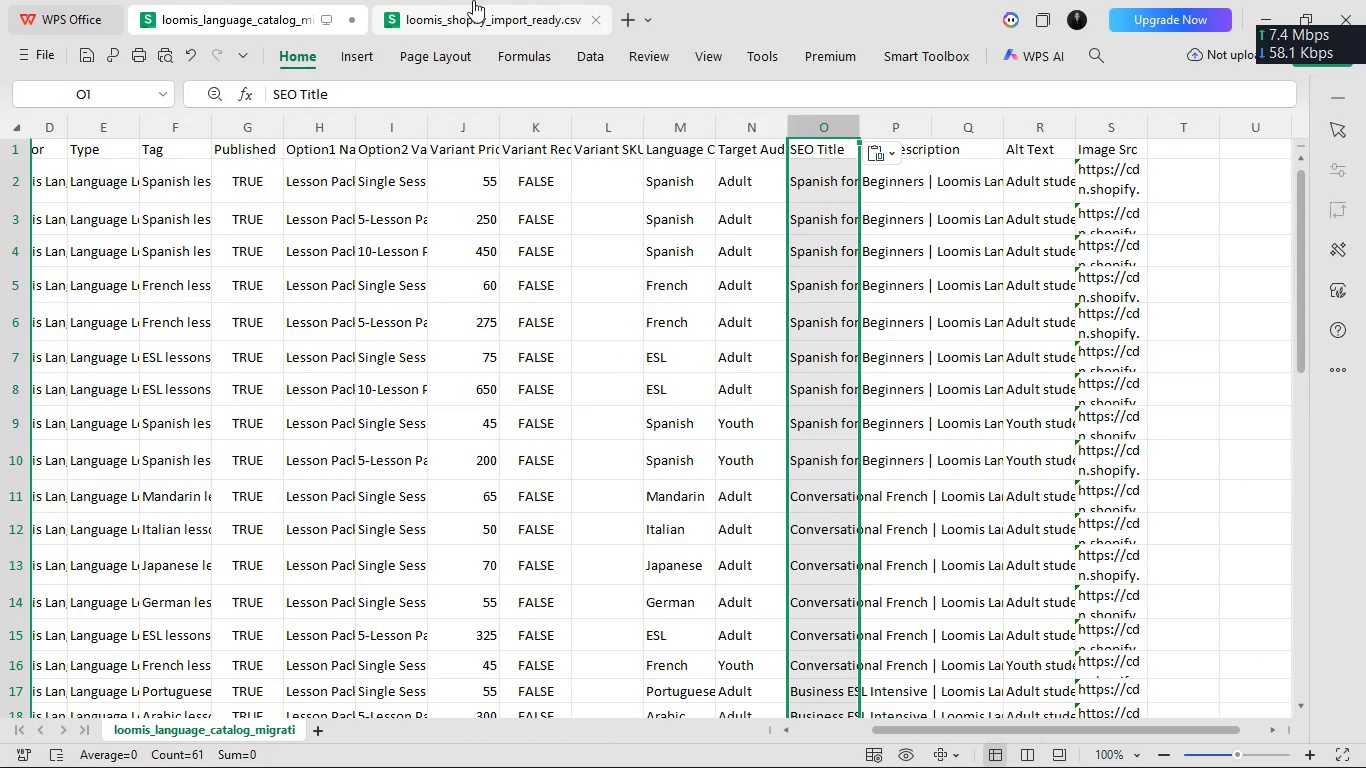 
left_click([473, 0])
 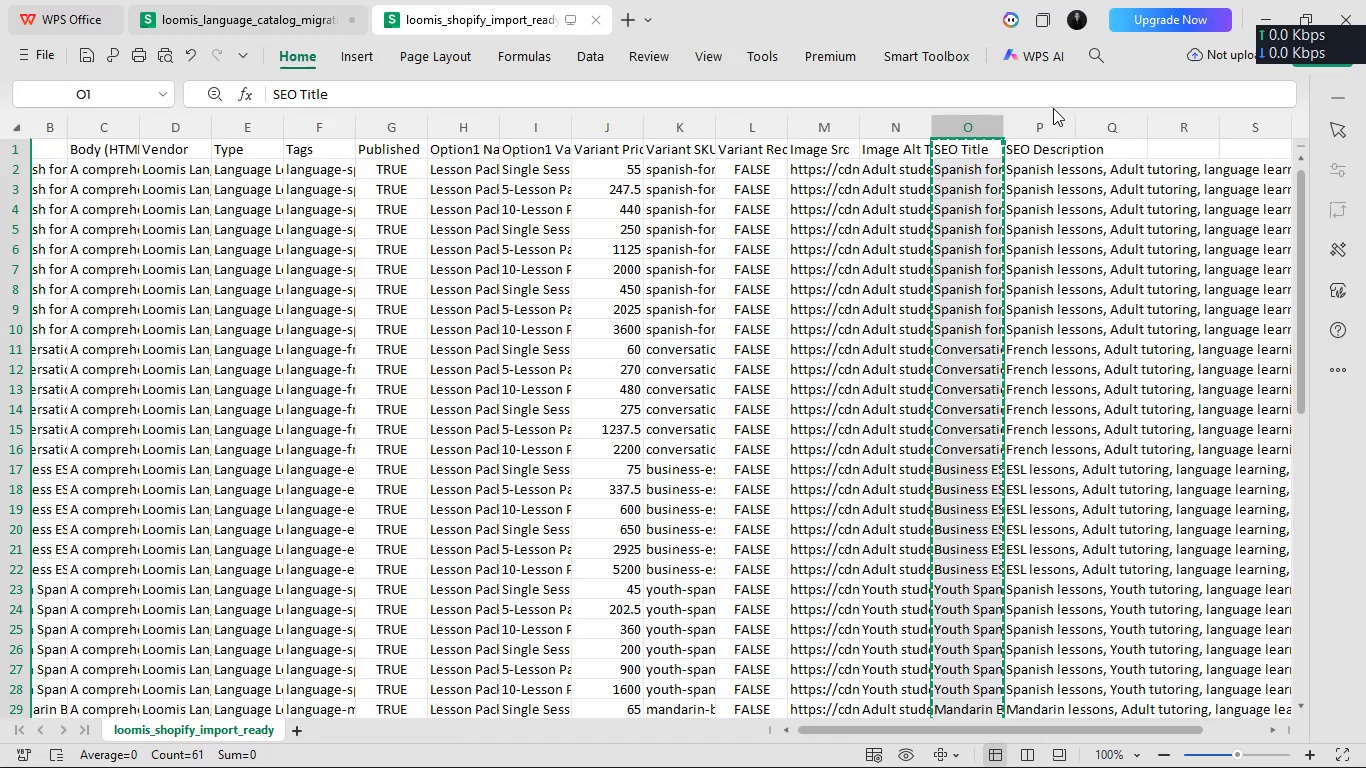 
left_click([1055, 119])
 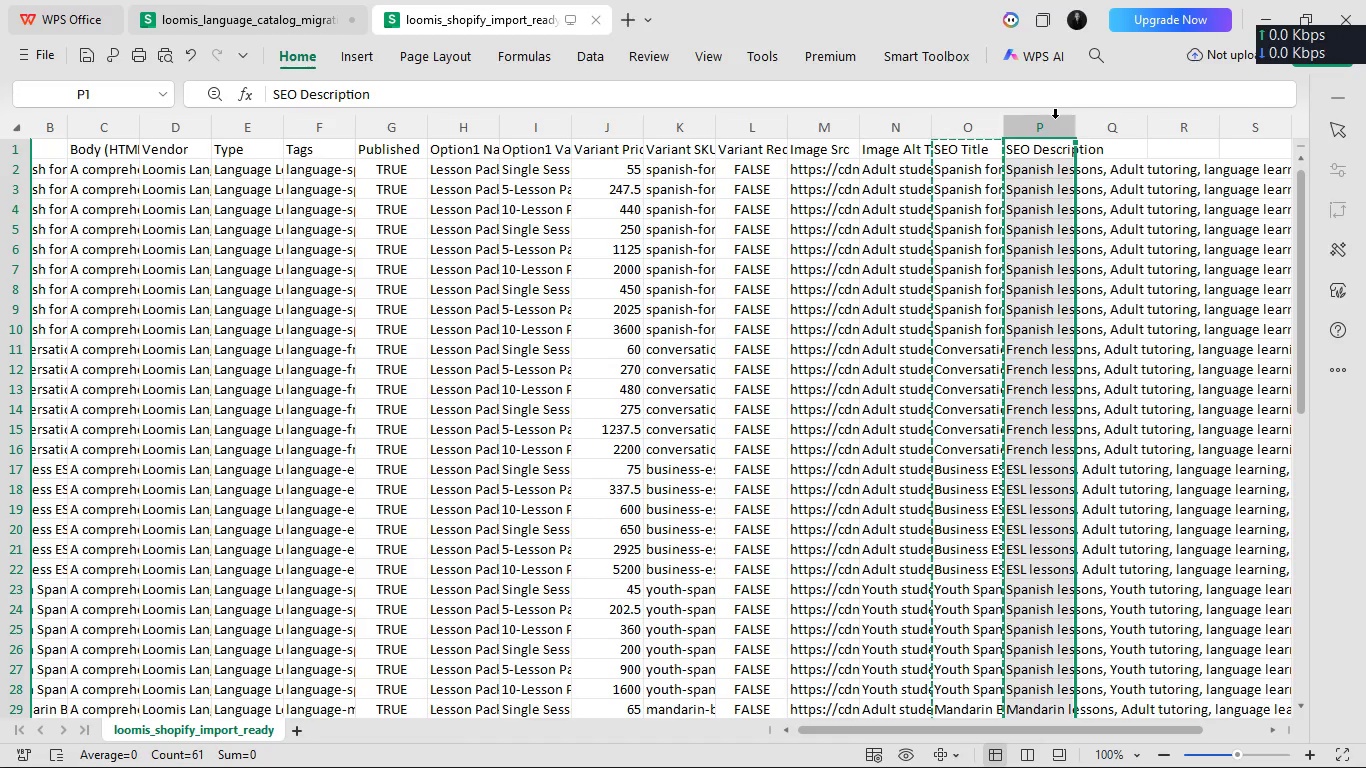 
key(Control+C)
 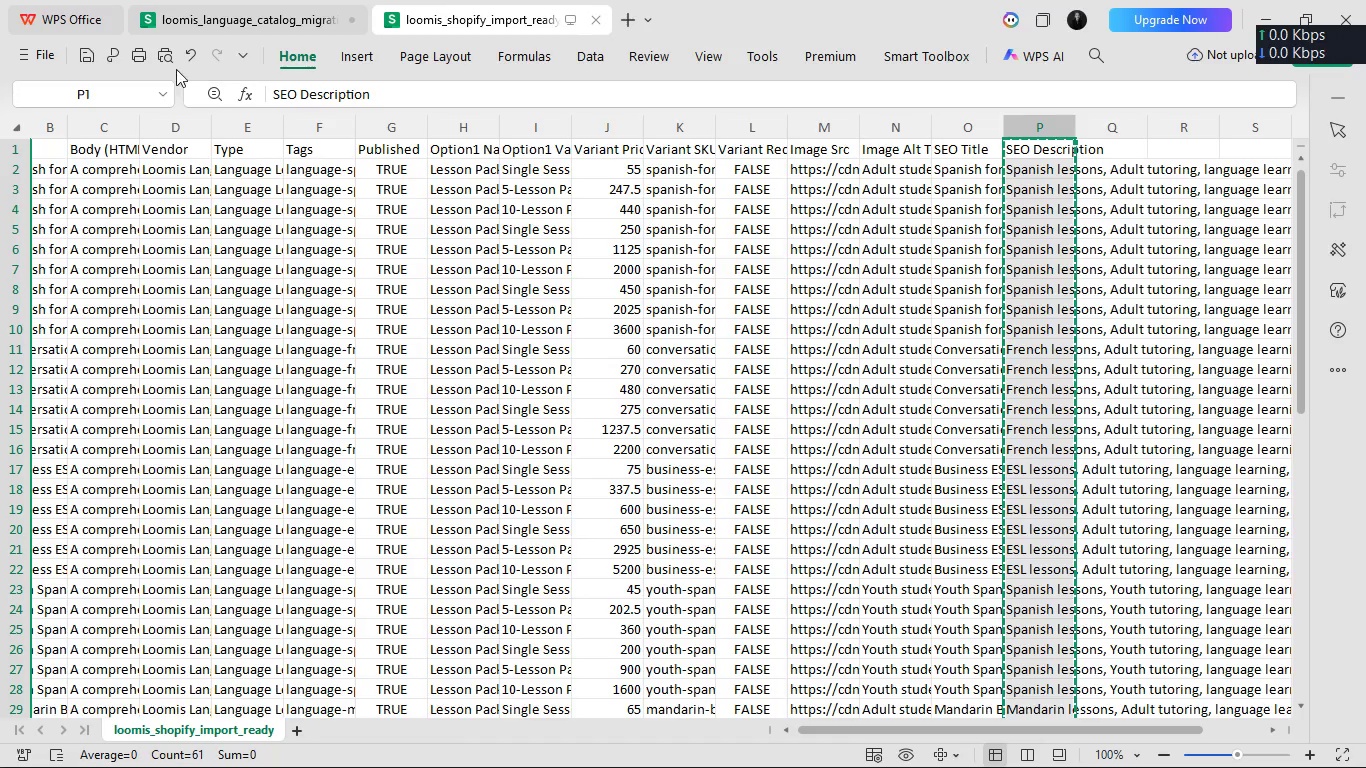 
left_click([214, 3])
 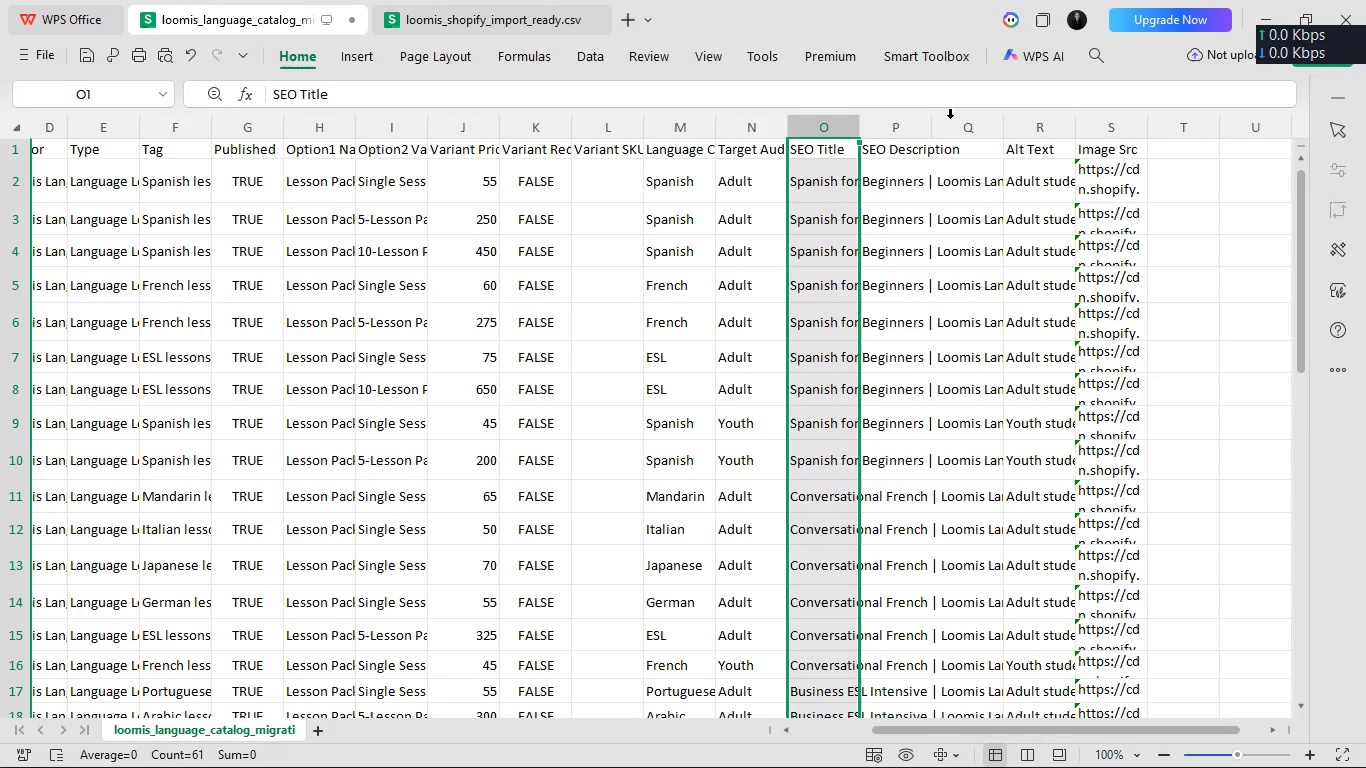 
left_click([957, 122])
 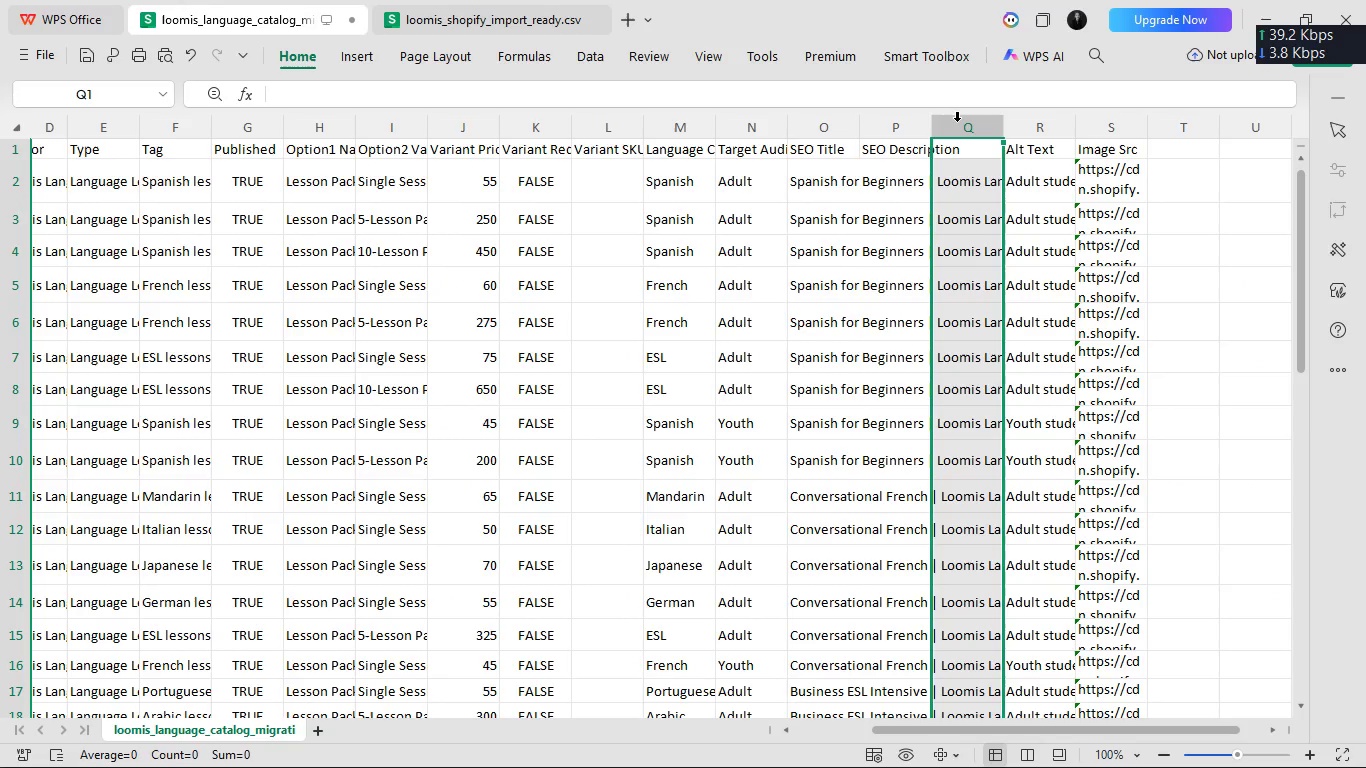 
key(Control+V)
 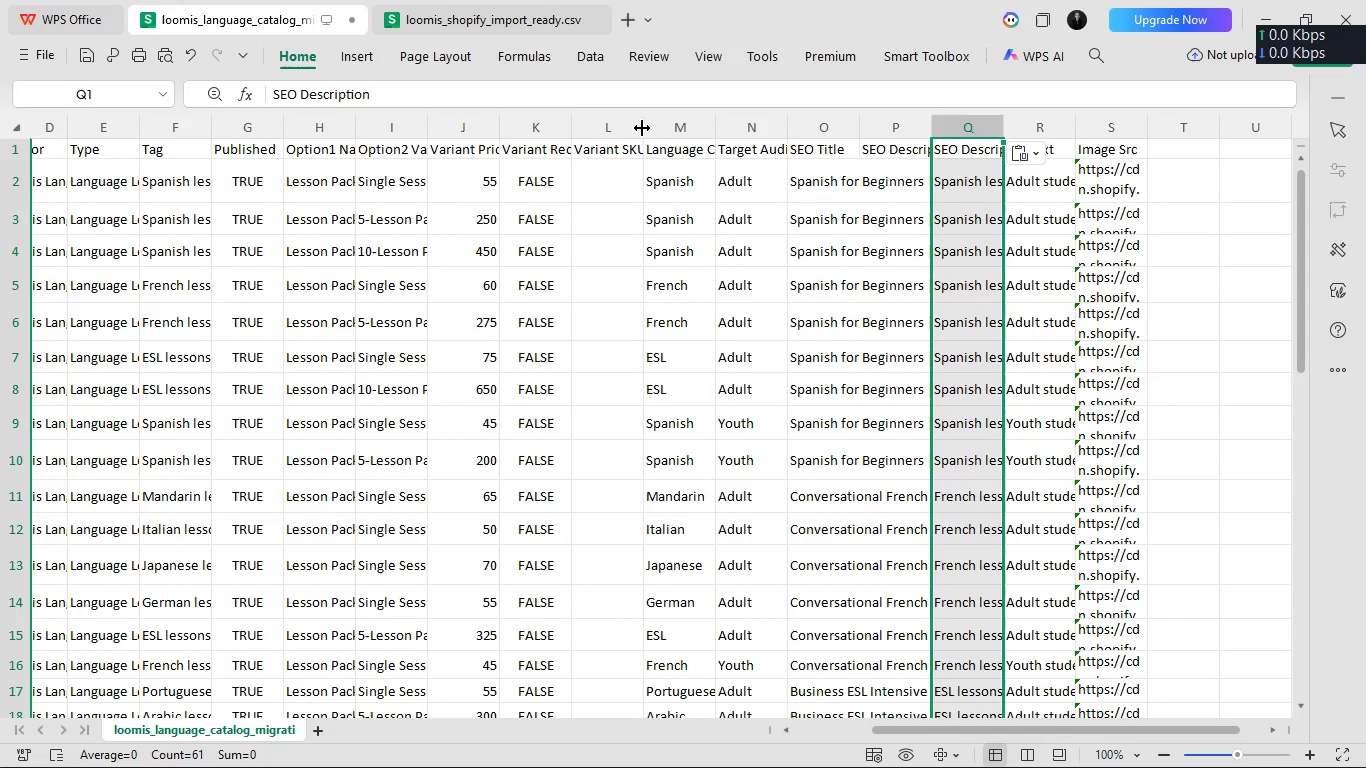 
left_click([505, 1])
 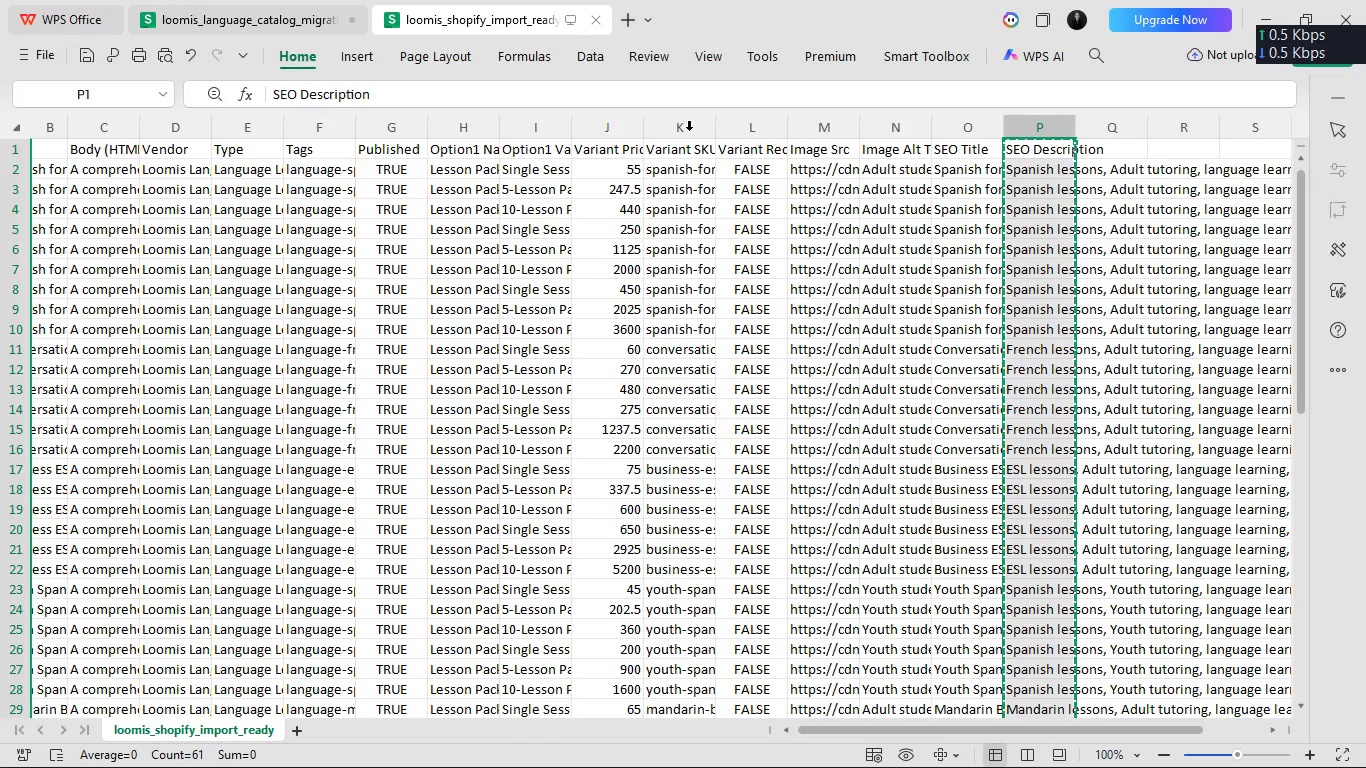 
left_click([690, 135])
 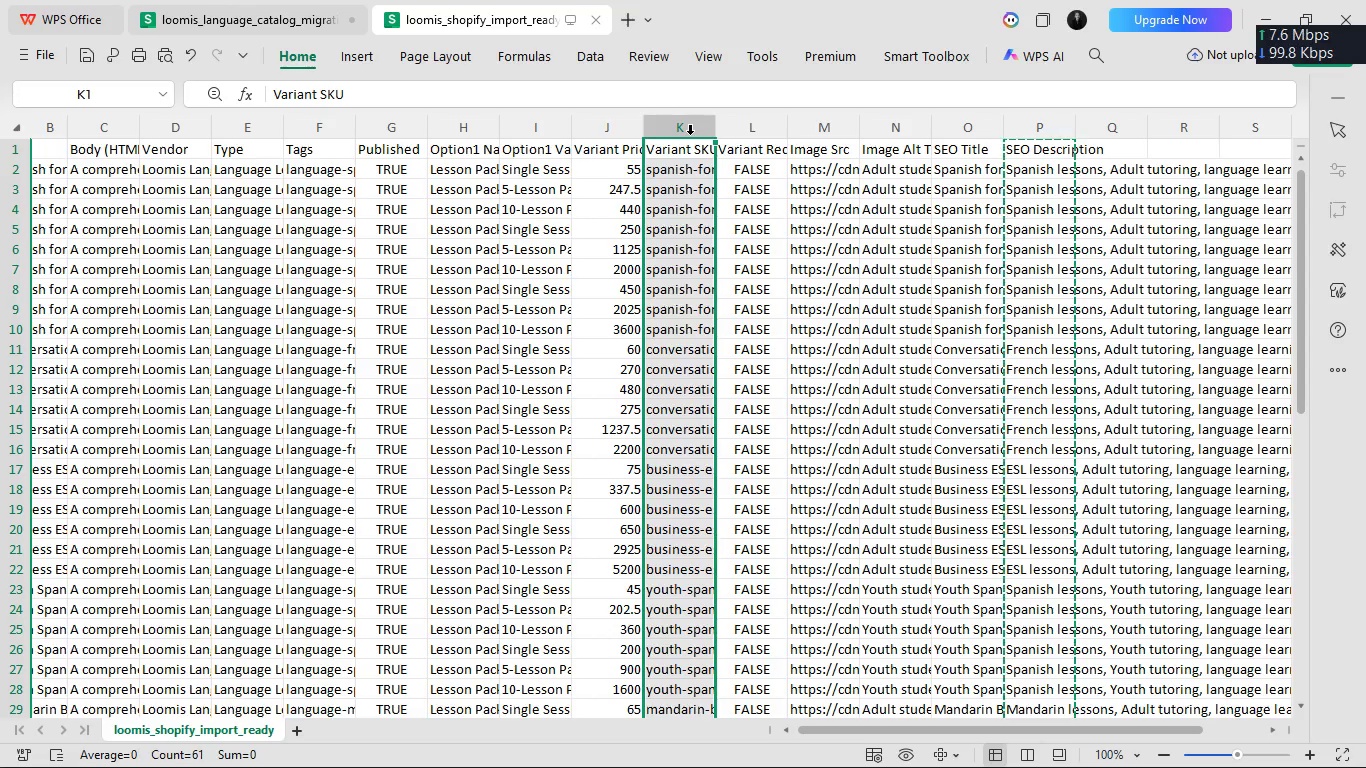 
key(Control+C)
 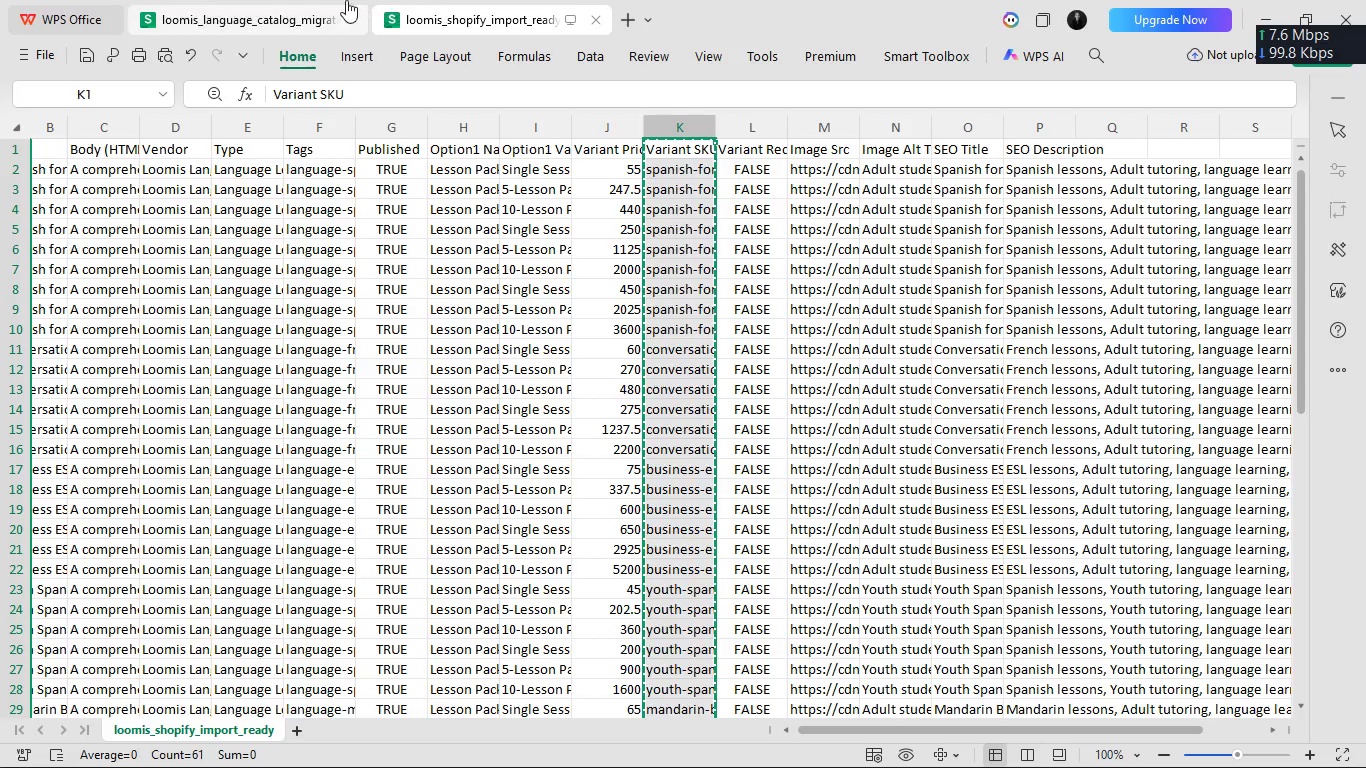 
left_click([324, 0])
 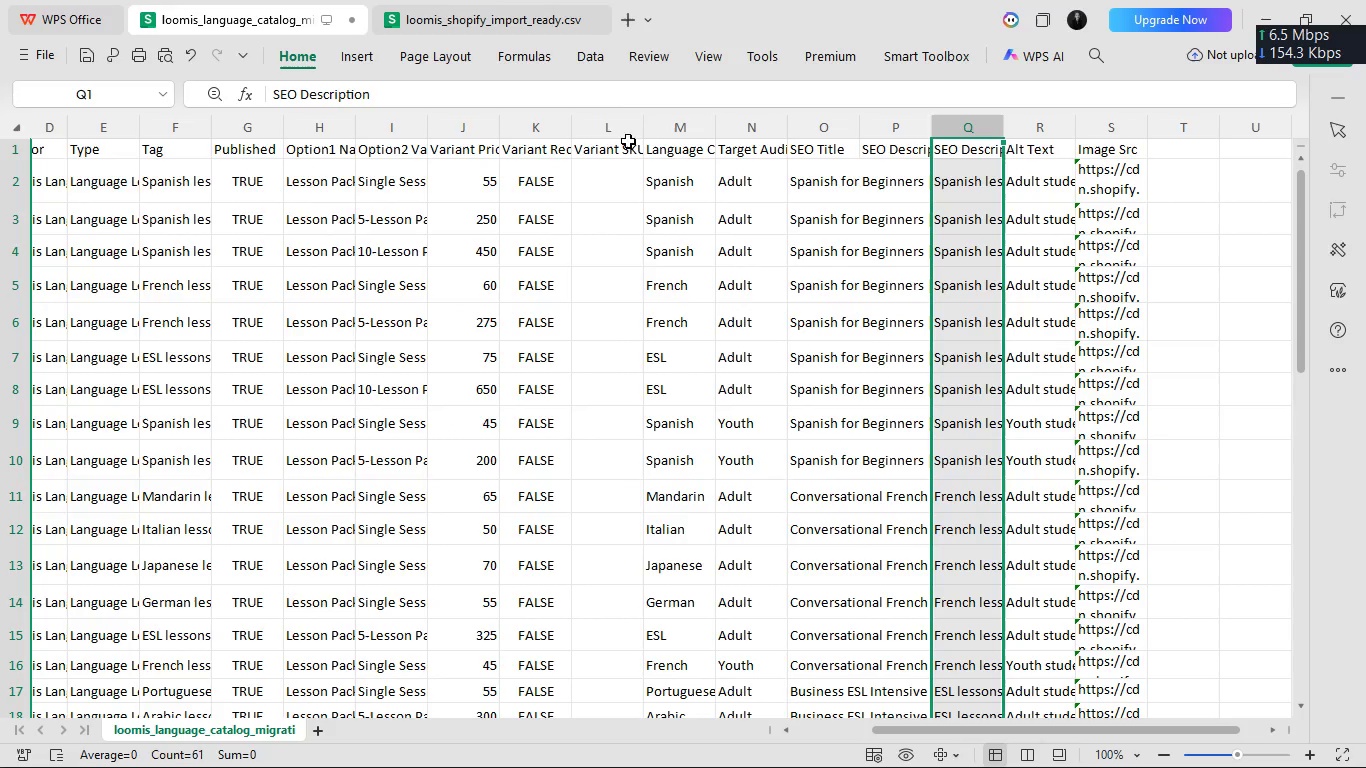 
left_click([622, 129])
 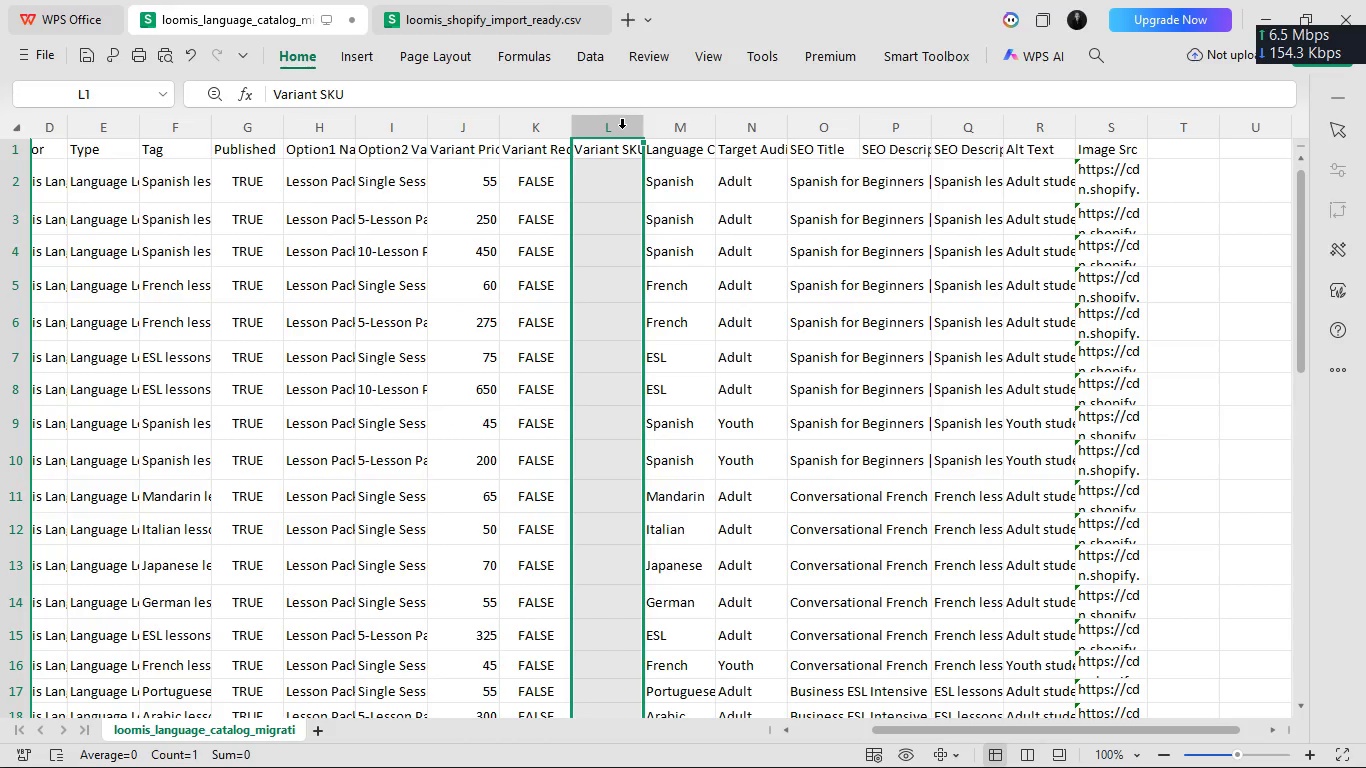 
key(Control+V)
 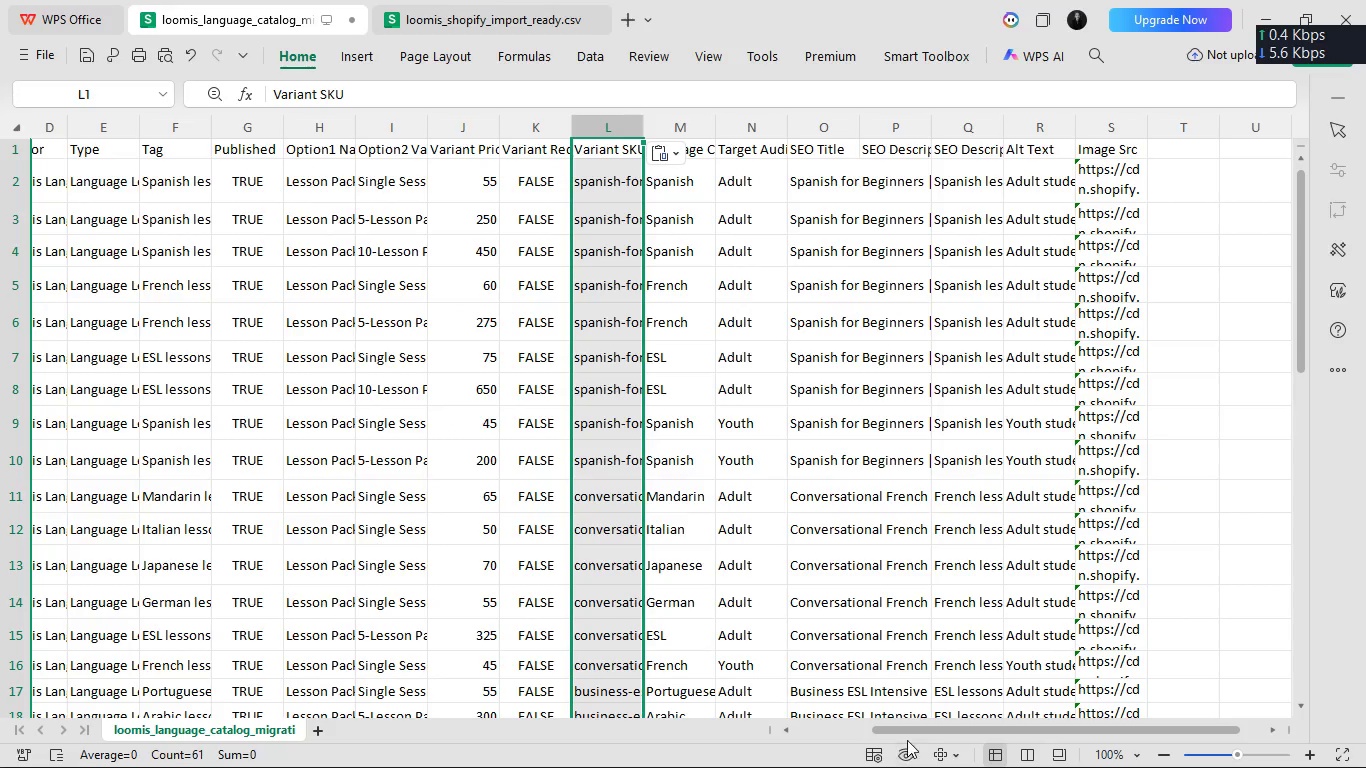 
left_click_drag(start_coordinate=[905, 734], to_coordinate=[757, 710])
 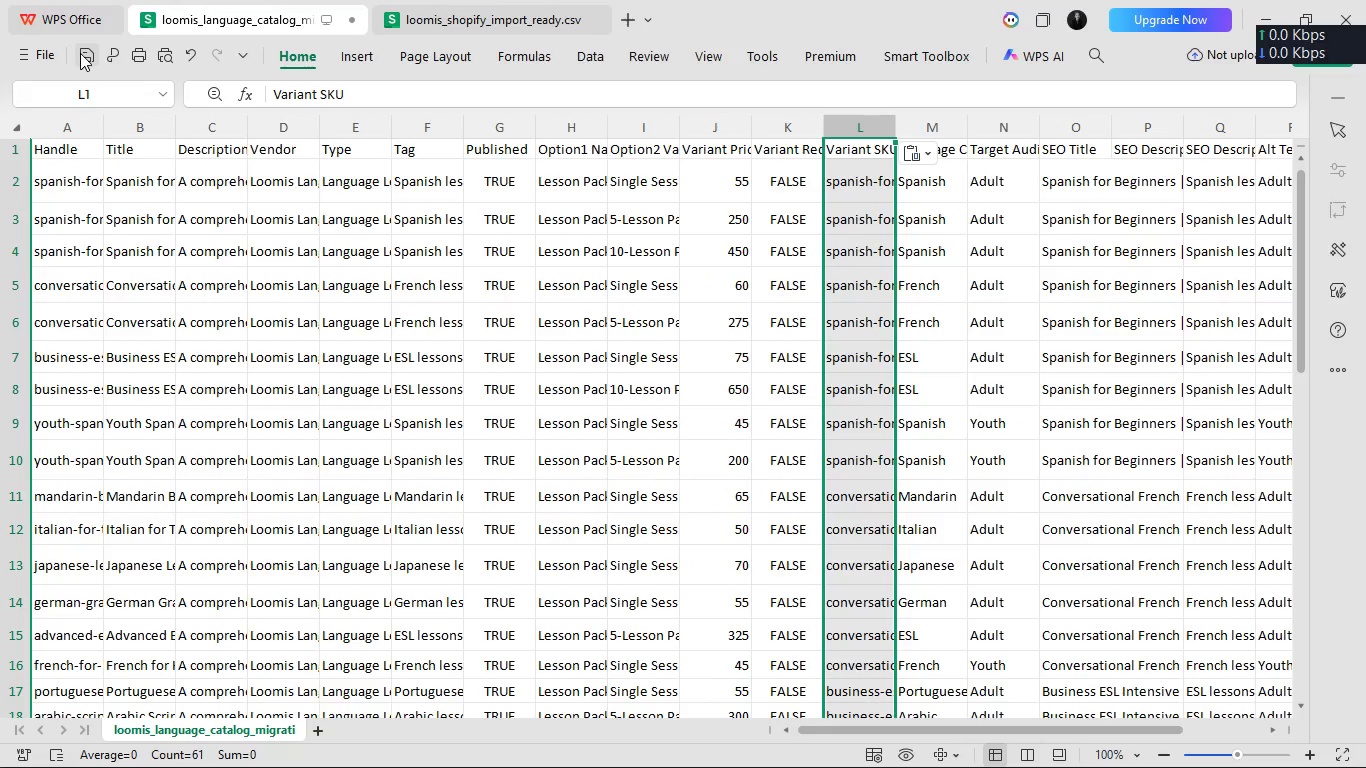 
left_click([285, 285])
 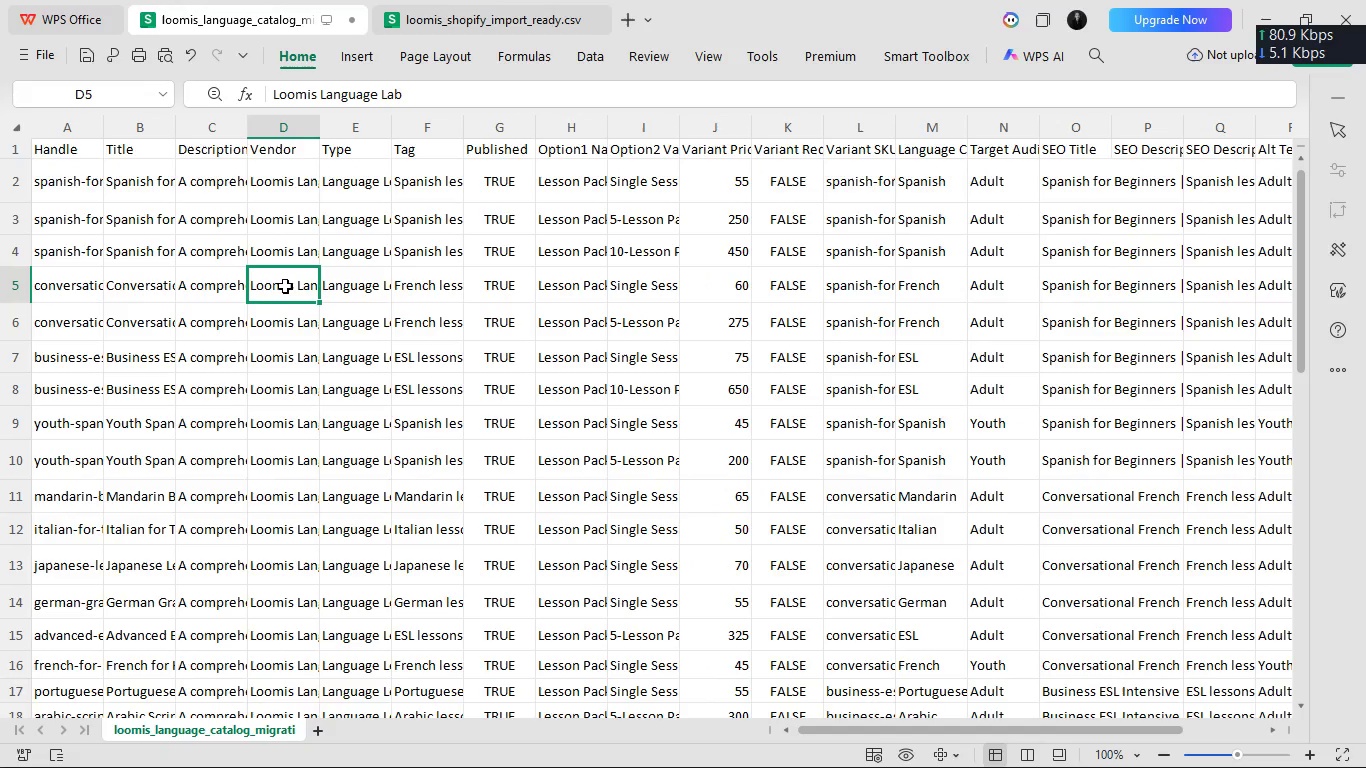 
key(Control+S)
 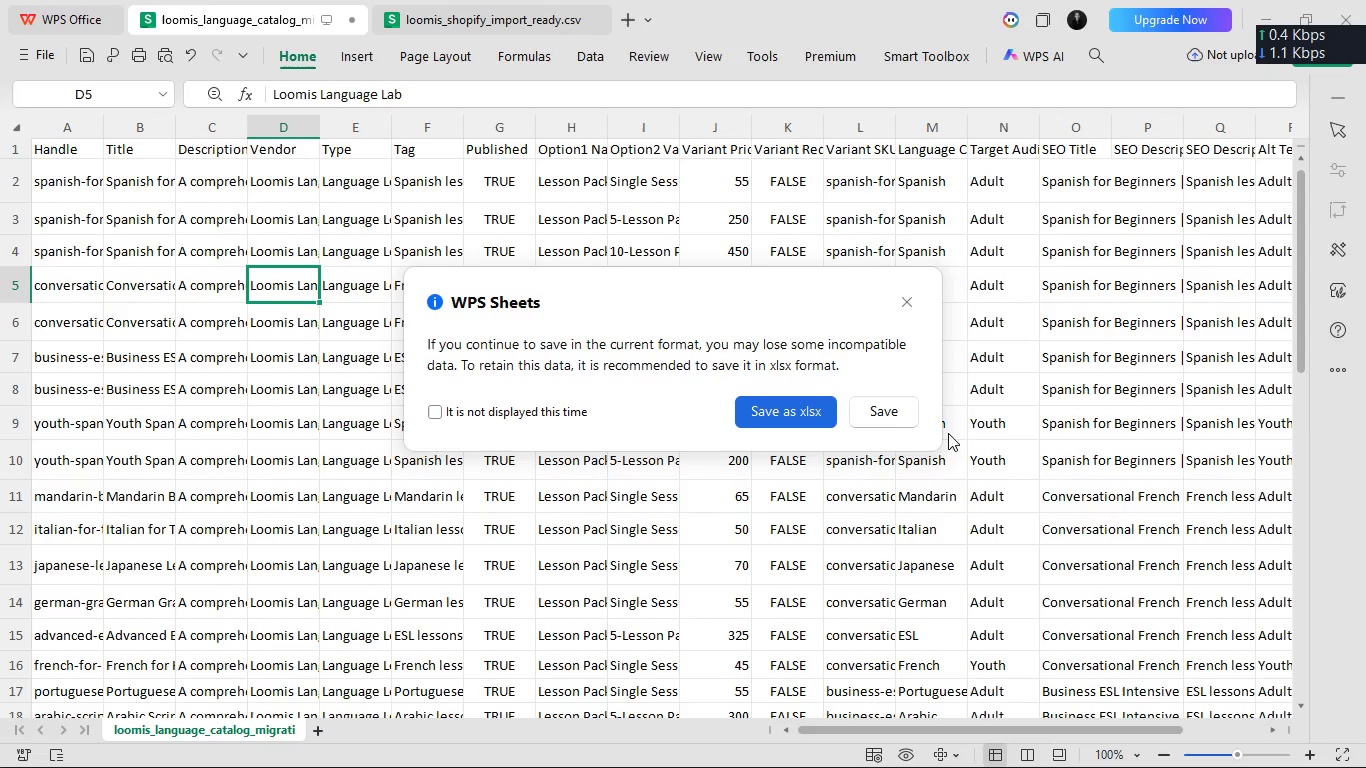 
left_click([884, 418])
 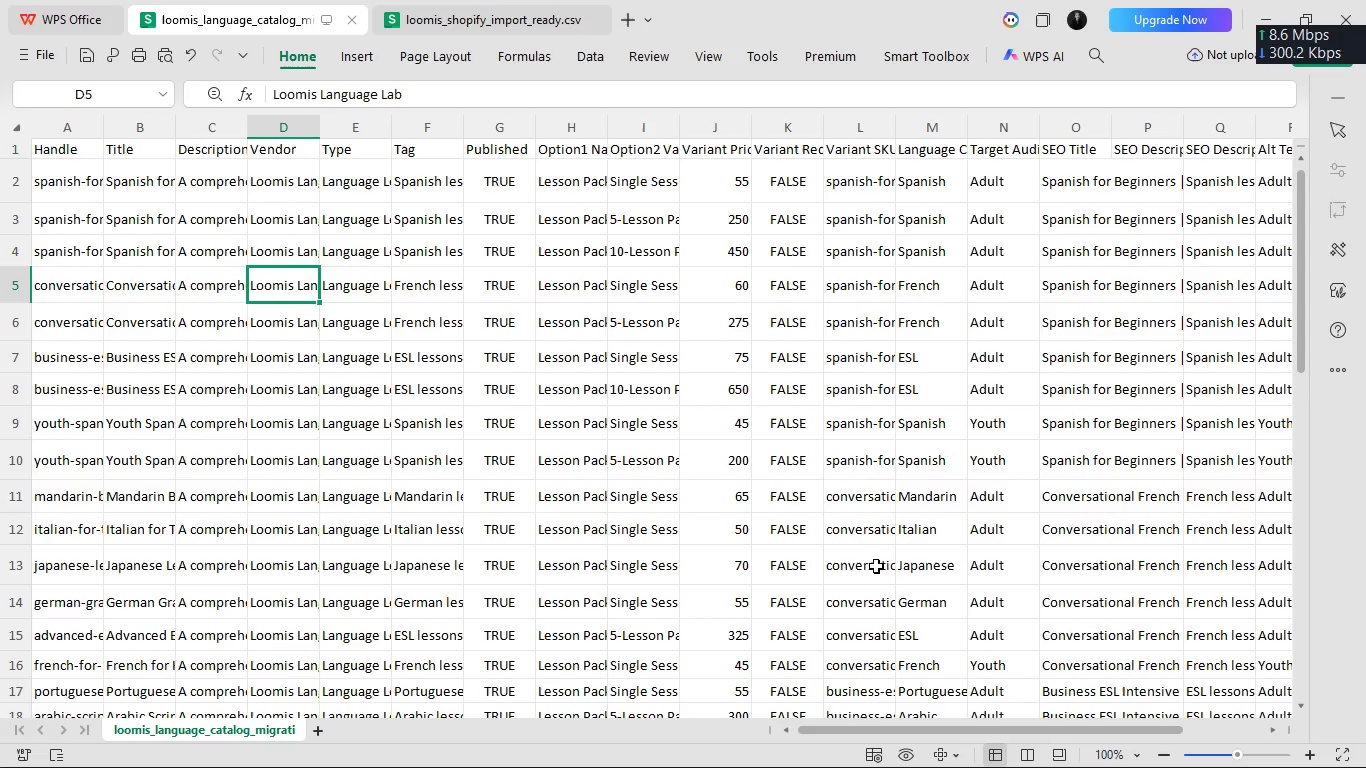 
mouse_move([836, 745])
 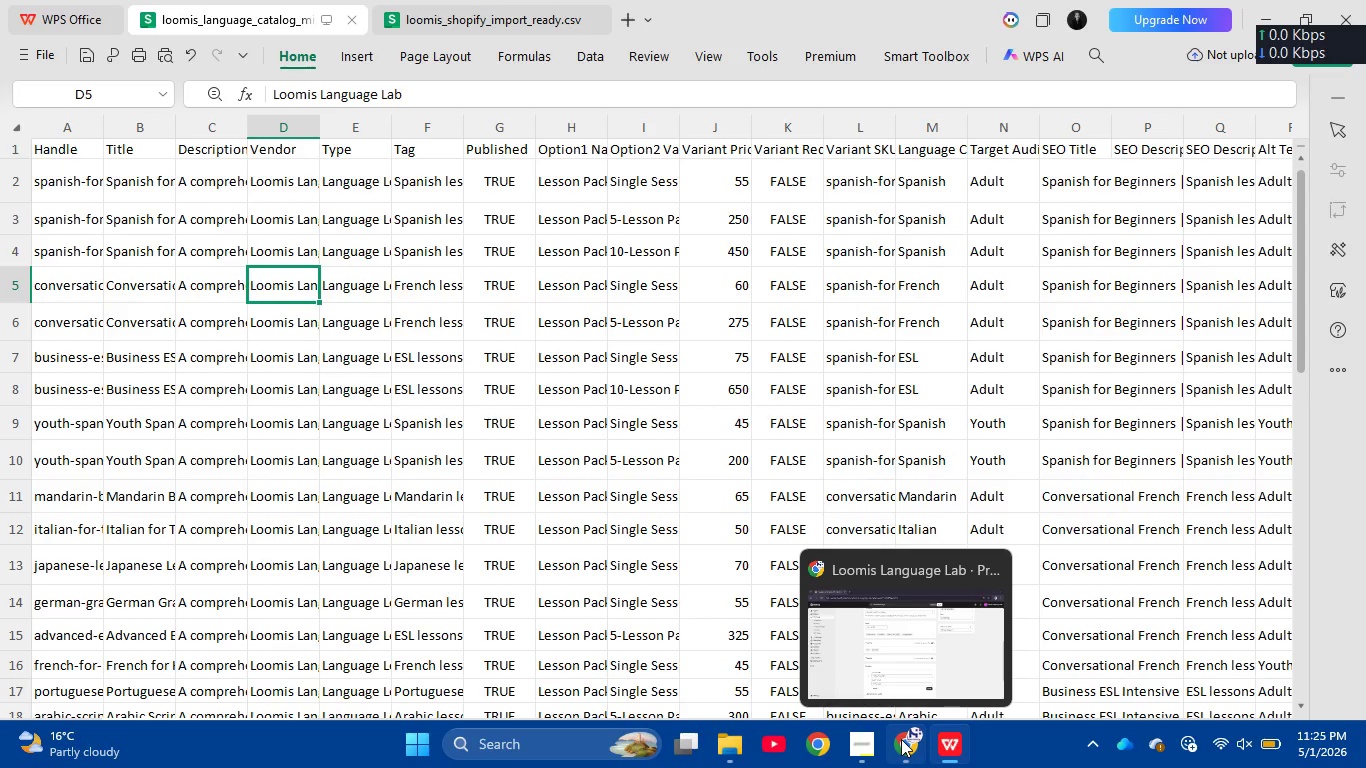 
left_click([901, 739])
 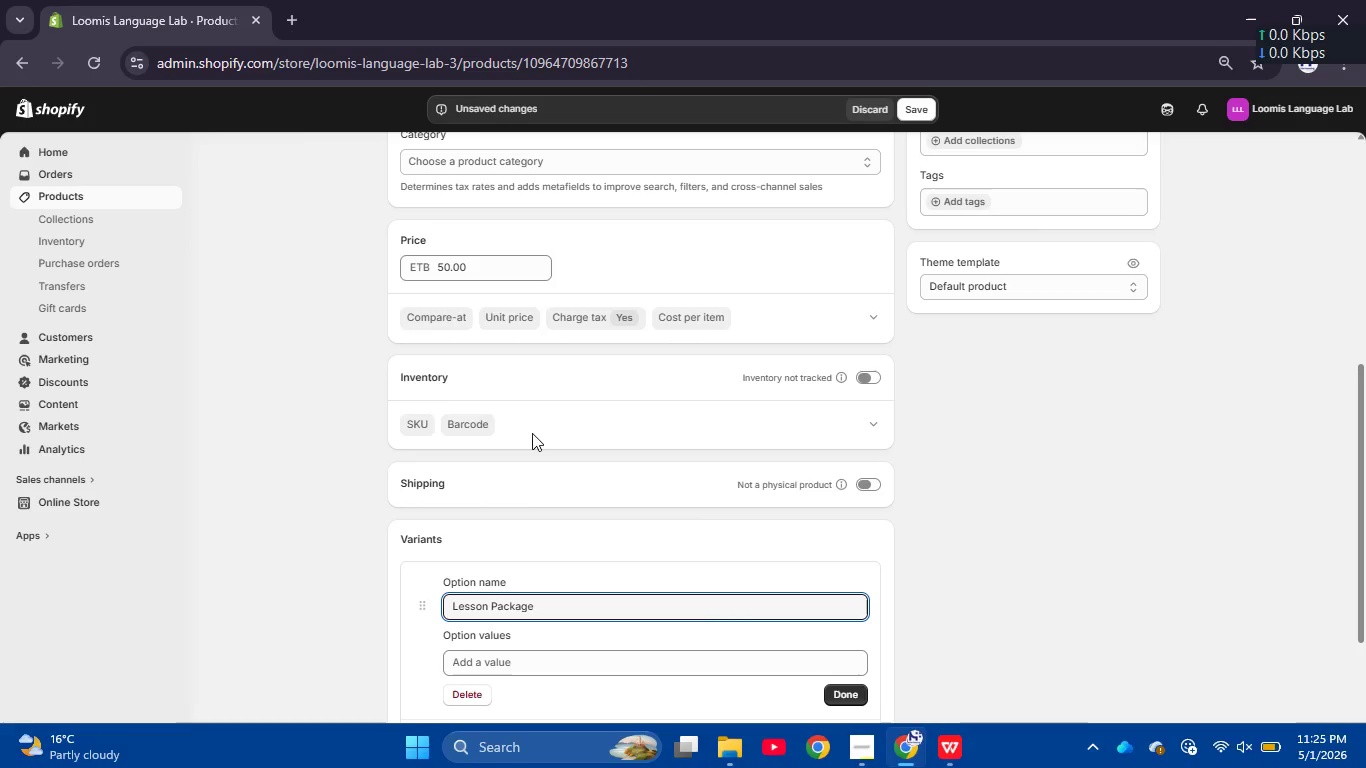 
scroll: coordinate [519, 358], scroll_direction: up, amount: 8.0
 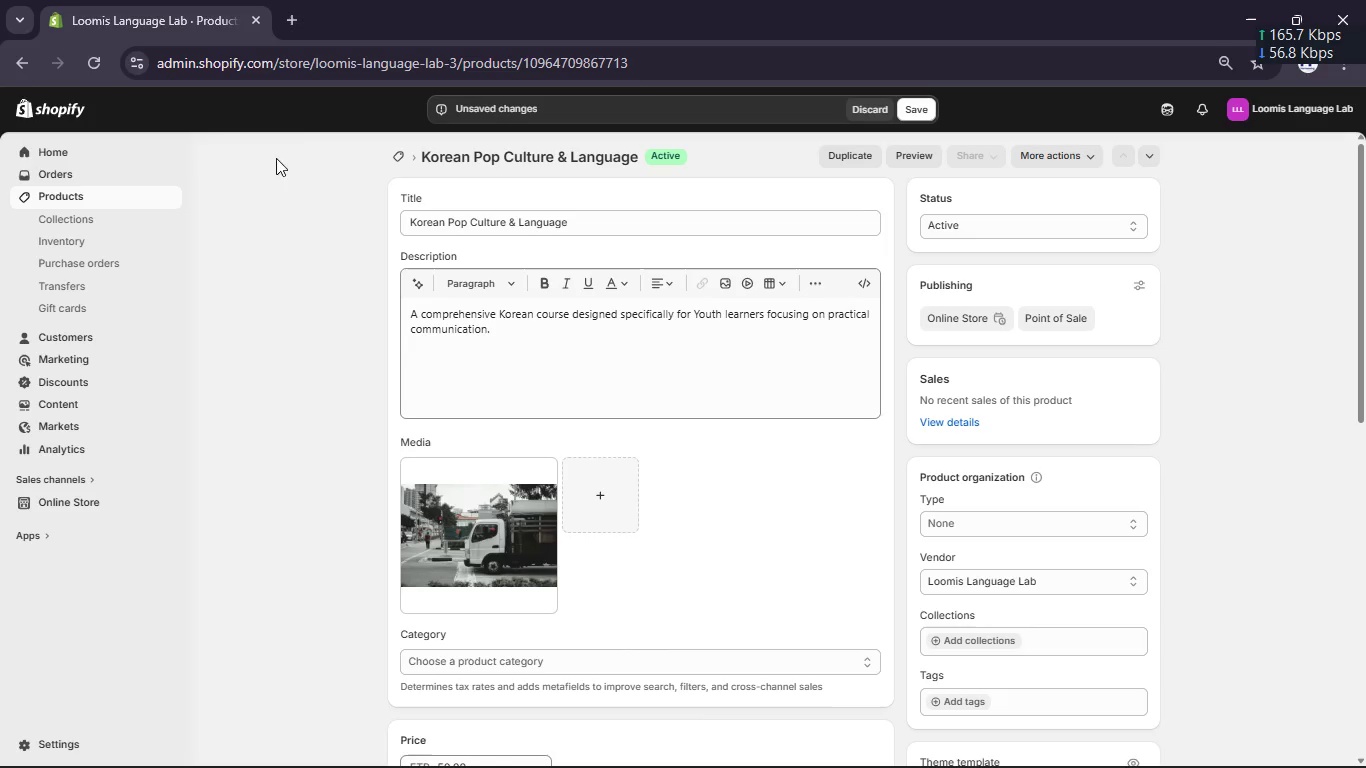 
left_click([90, 199])
 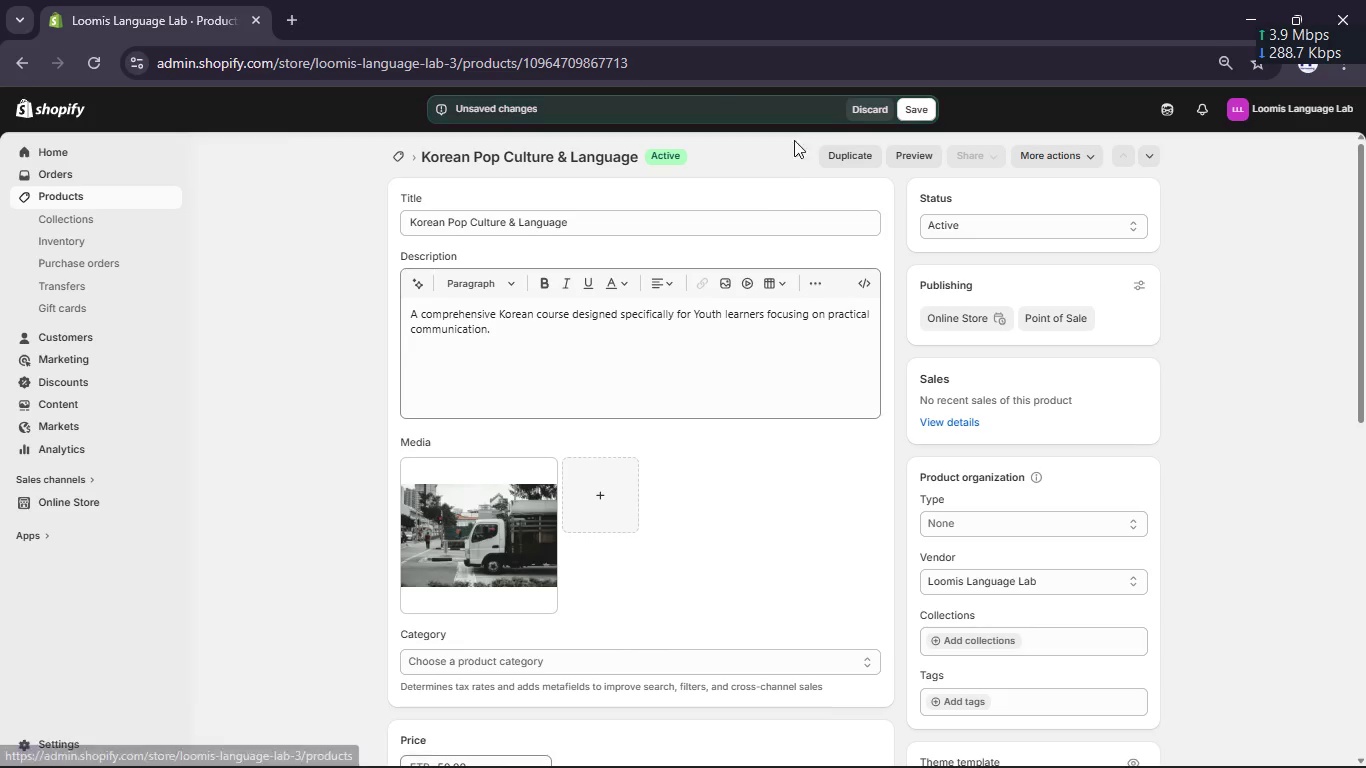 
left_click([866, 106])
 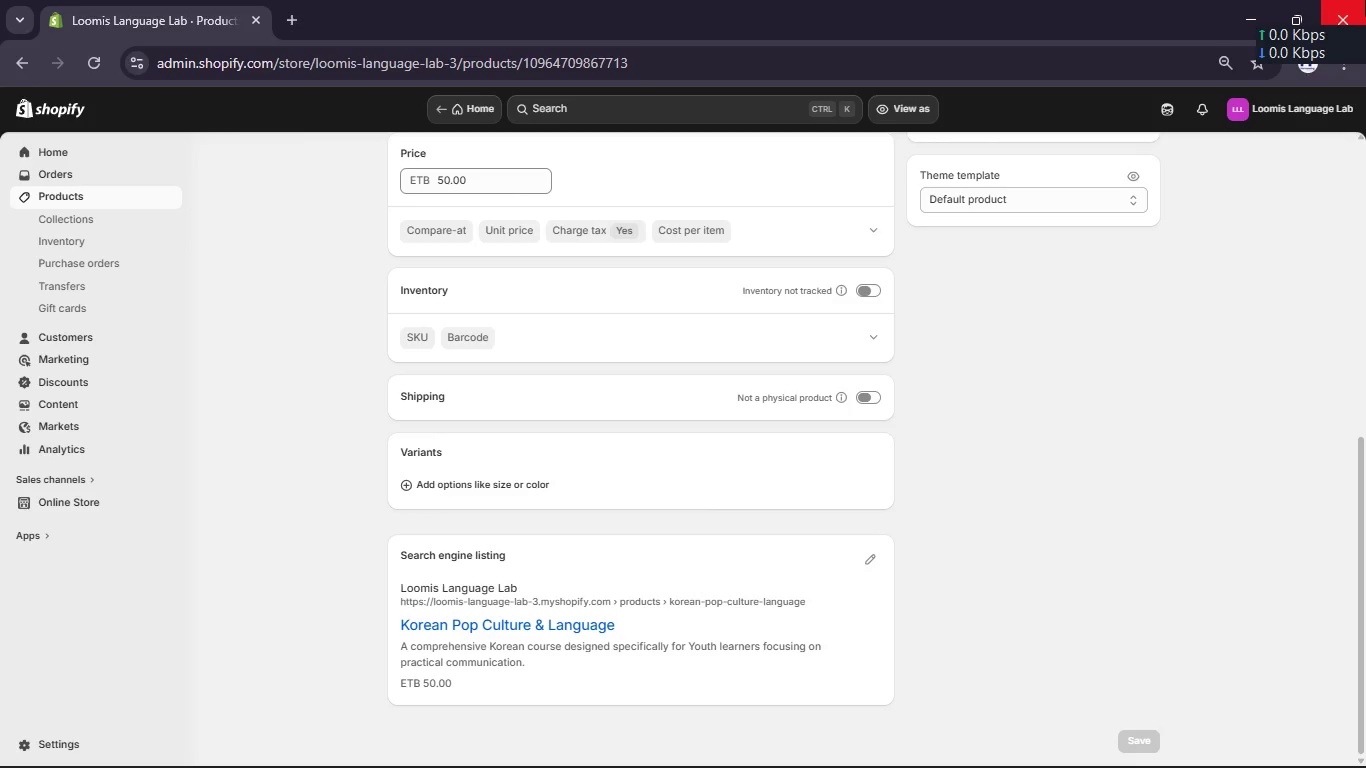 
wait(68.67)
 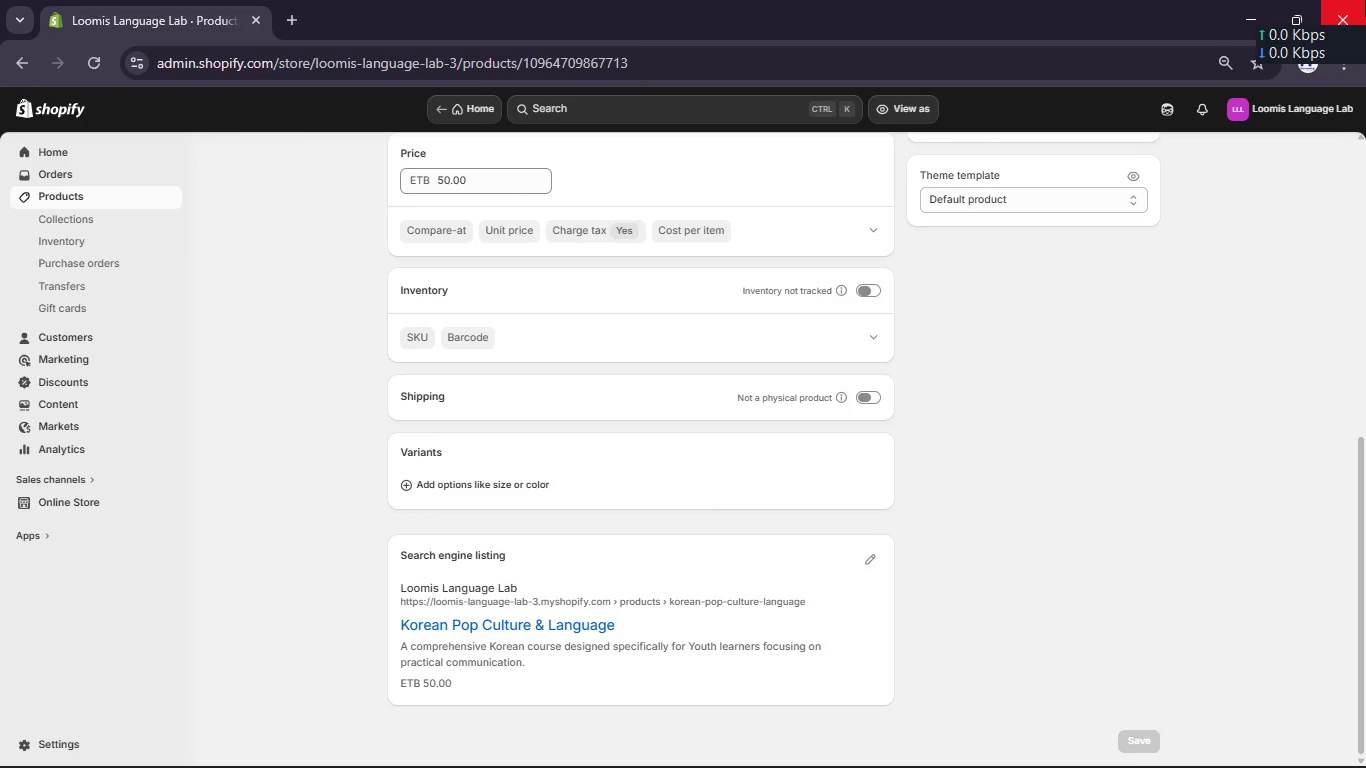 
left_click_drag(start_coordinate=[958, 747], to_coordinate=[953, 747])
 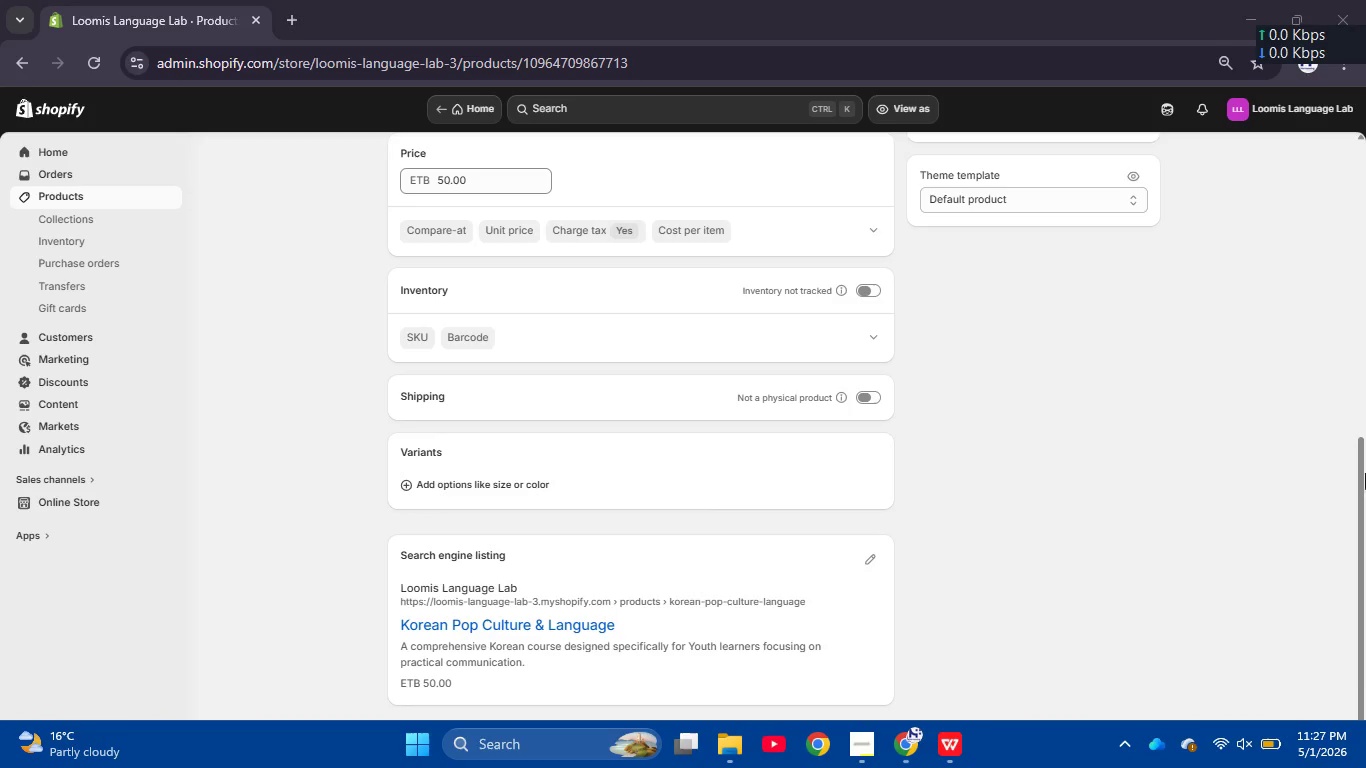 
left_click([1202, 257])
 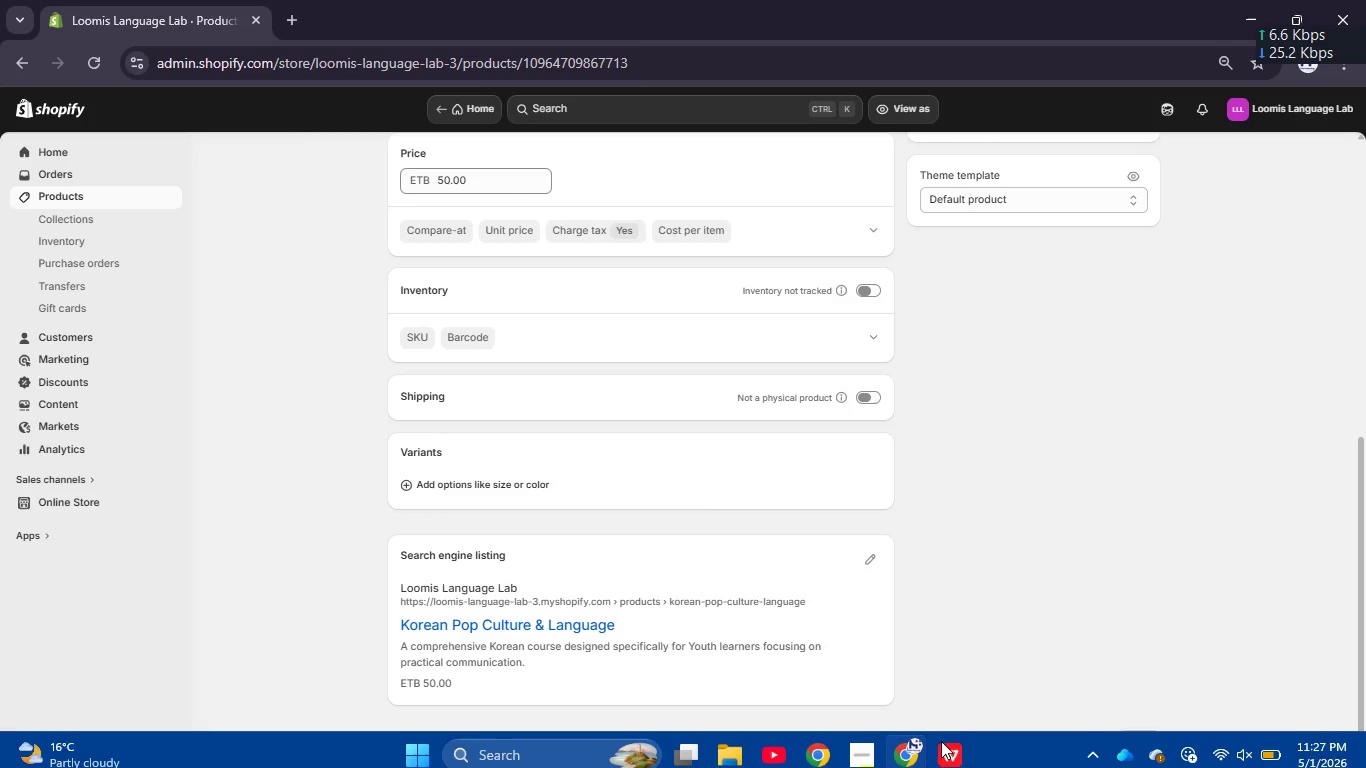 
left_click([943, 744])
 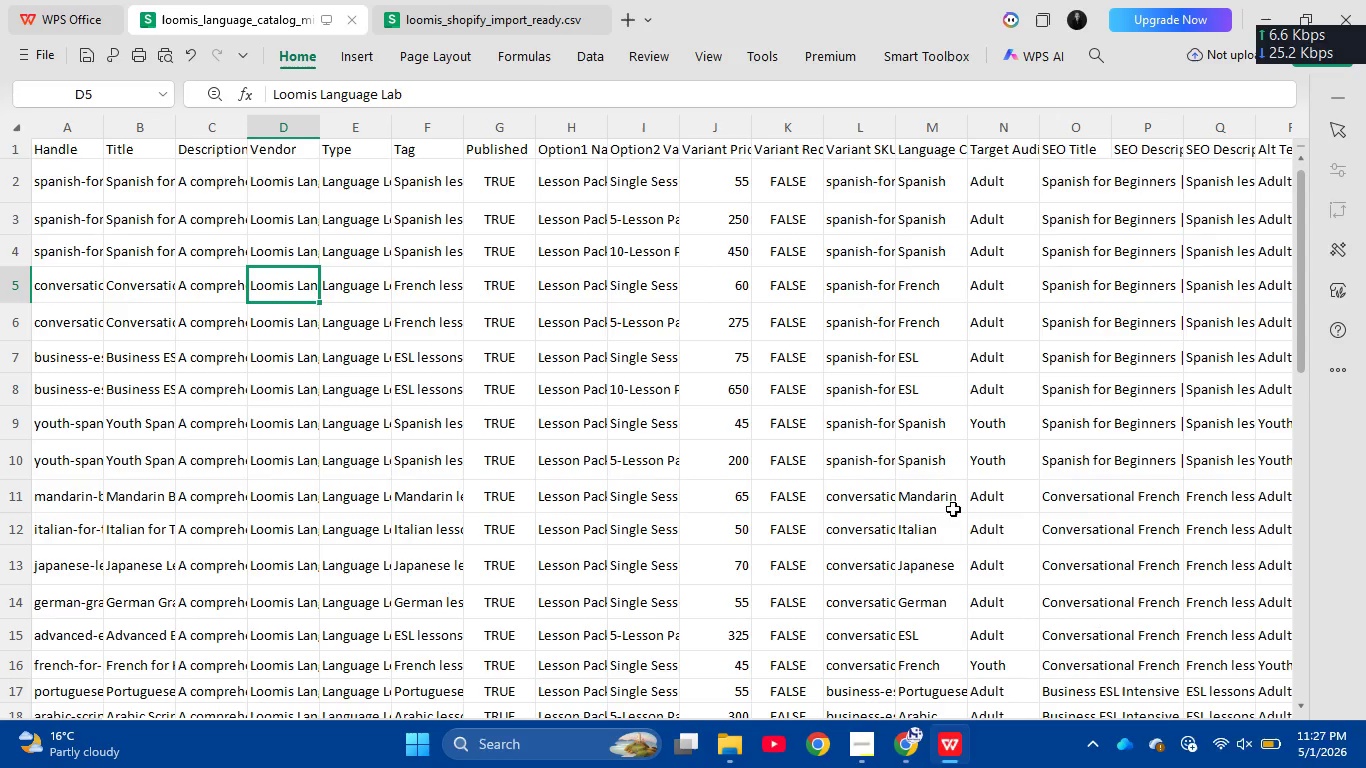 
scroll: coordinate [820, 382], scroll_direction: down, amount: 12.0
 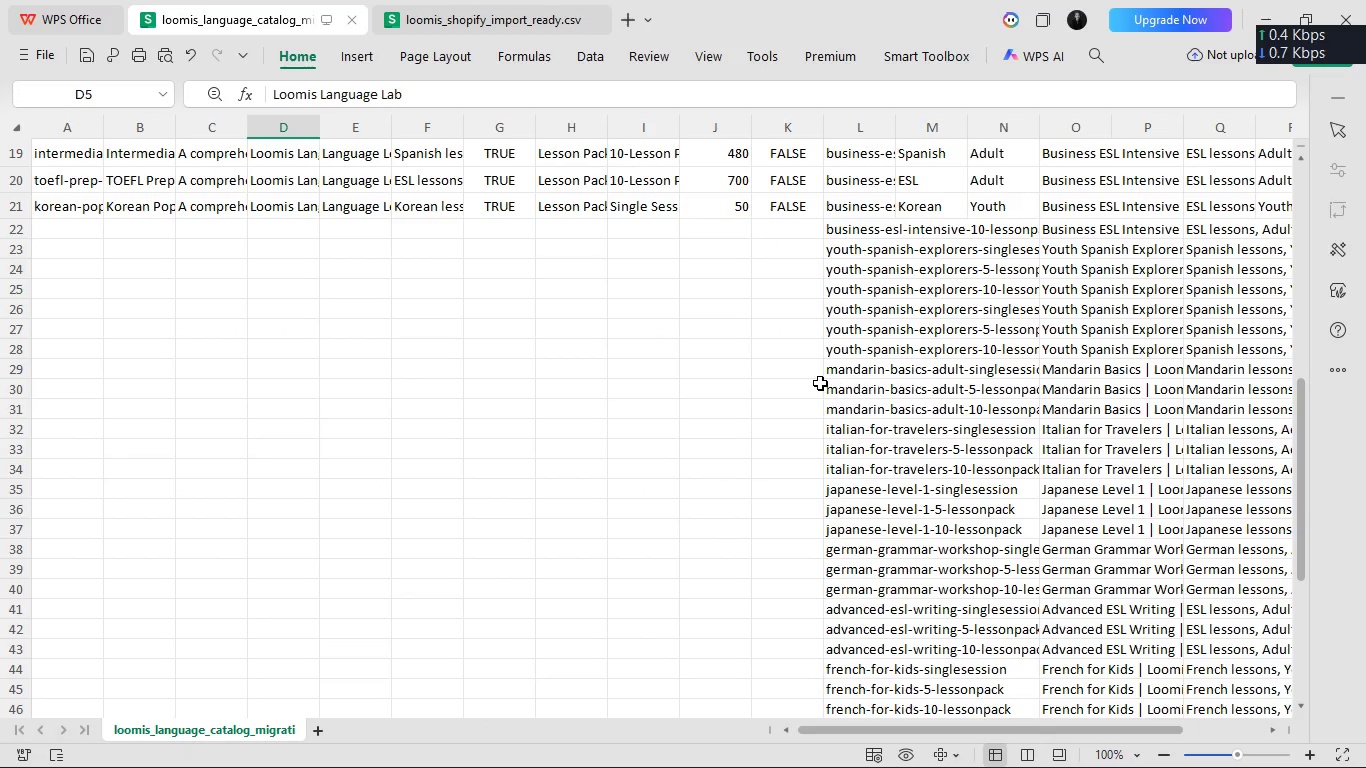 
scroll: coordinate [795, 364], scroll_direction: up, amount: 4.0
 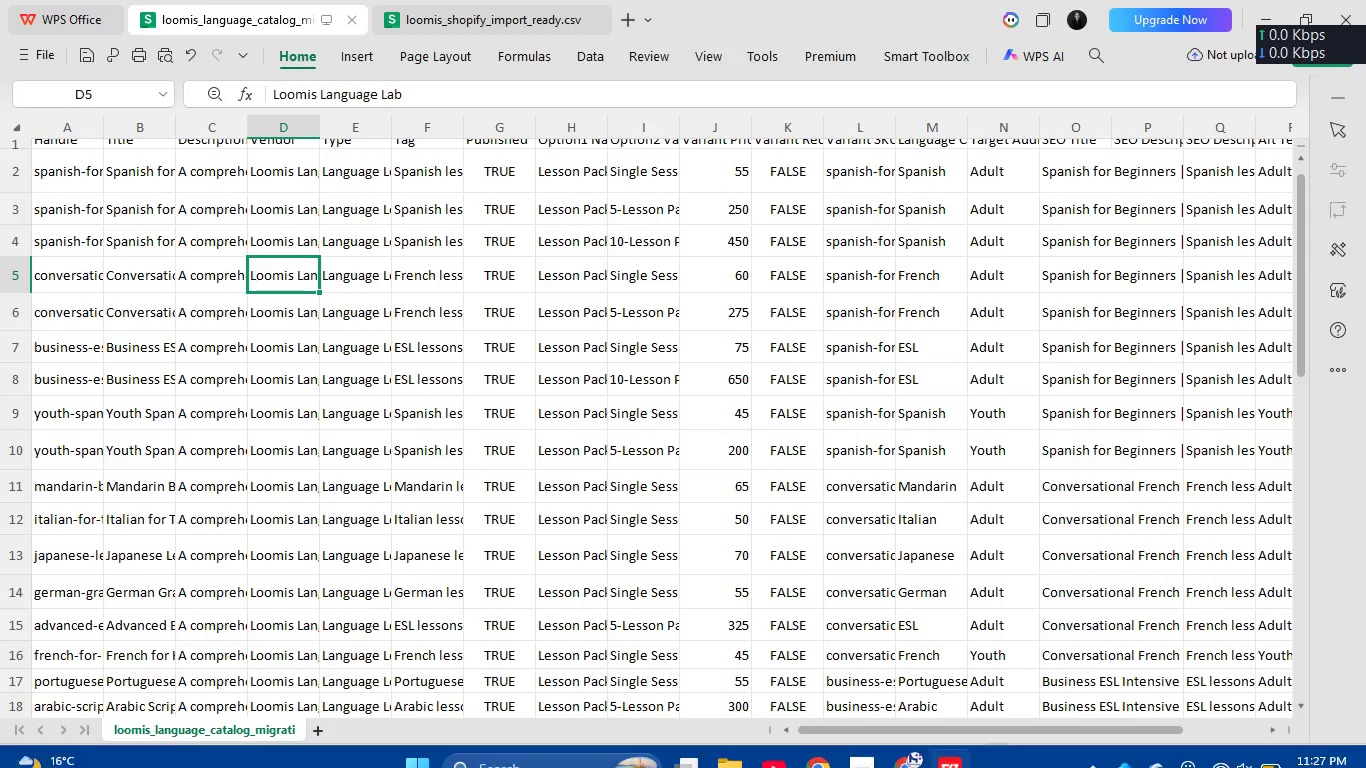 
left_click([869, 747])